 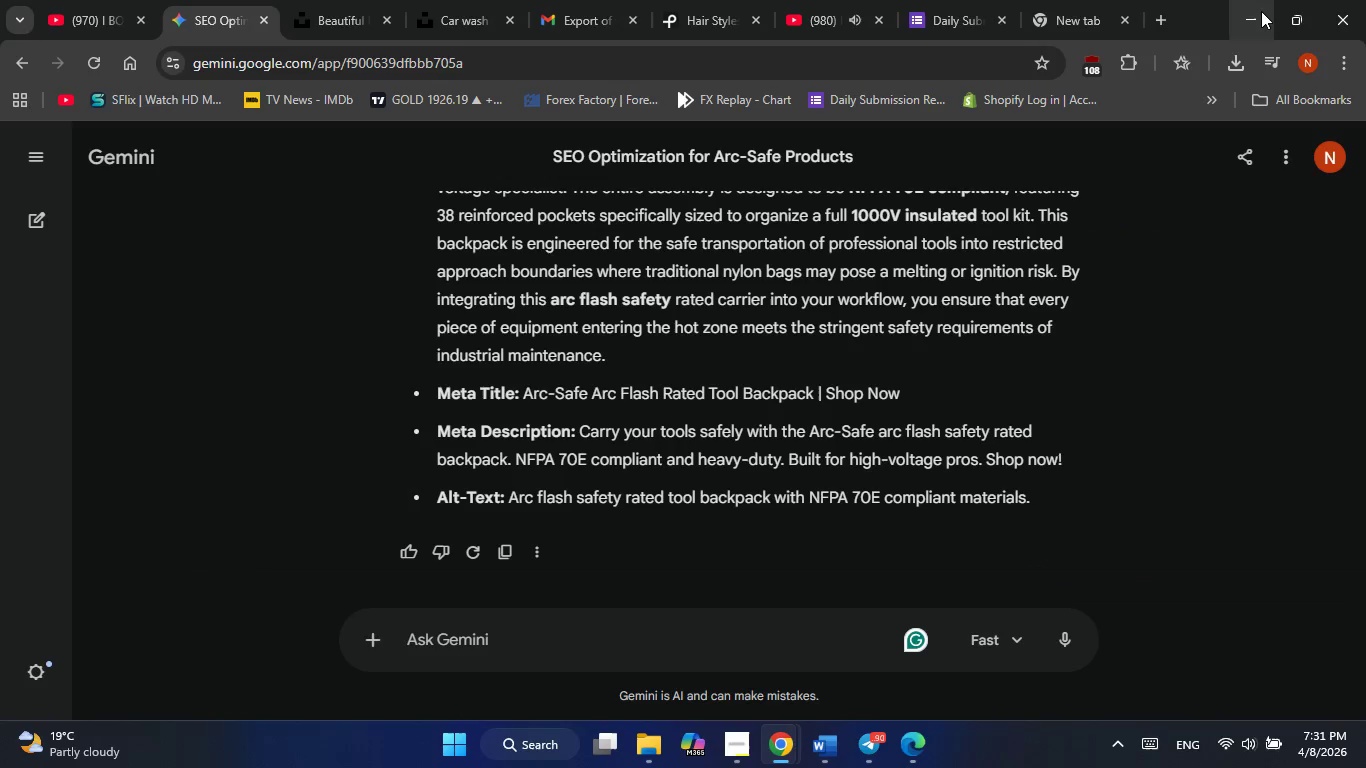 
left_click([1261, 11])
 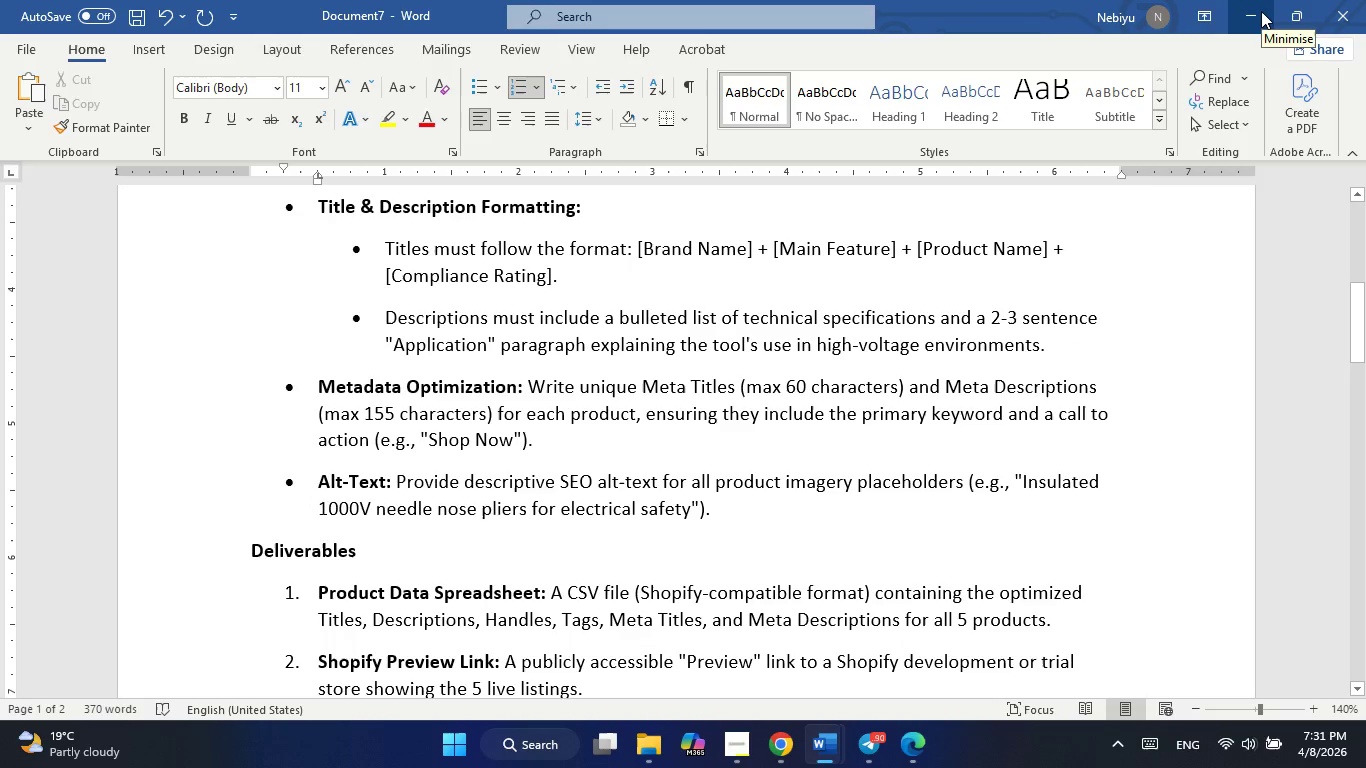 
wait(5.09)
 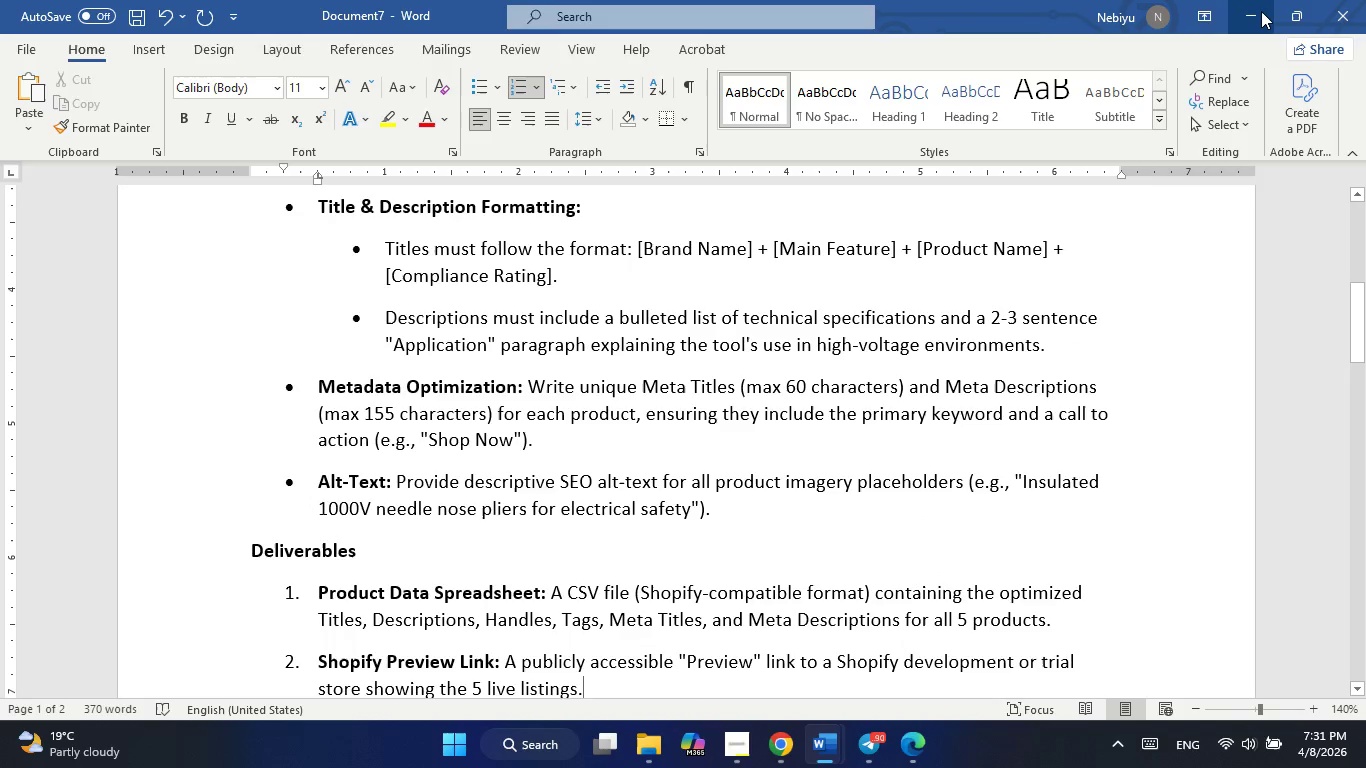 
left_click([1261, 11])
 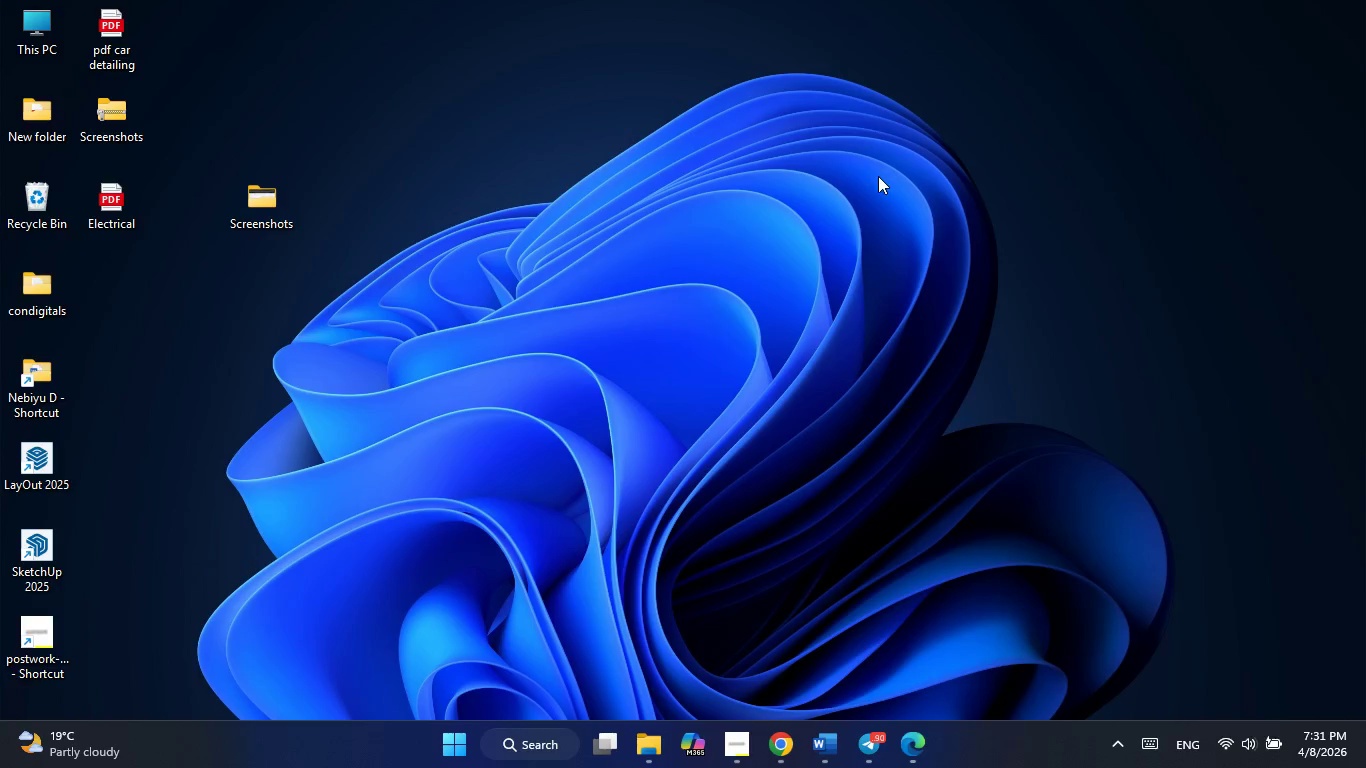 
left_click([914, 239])
 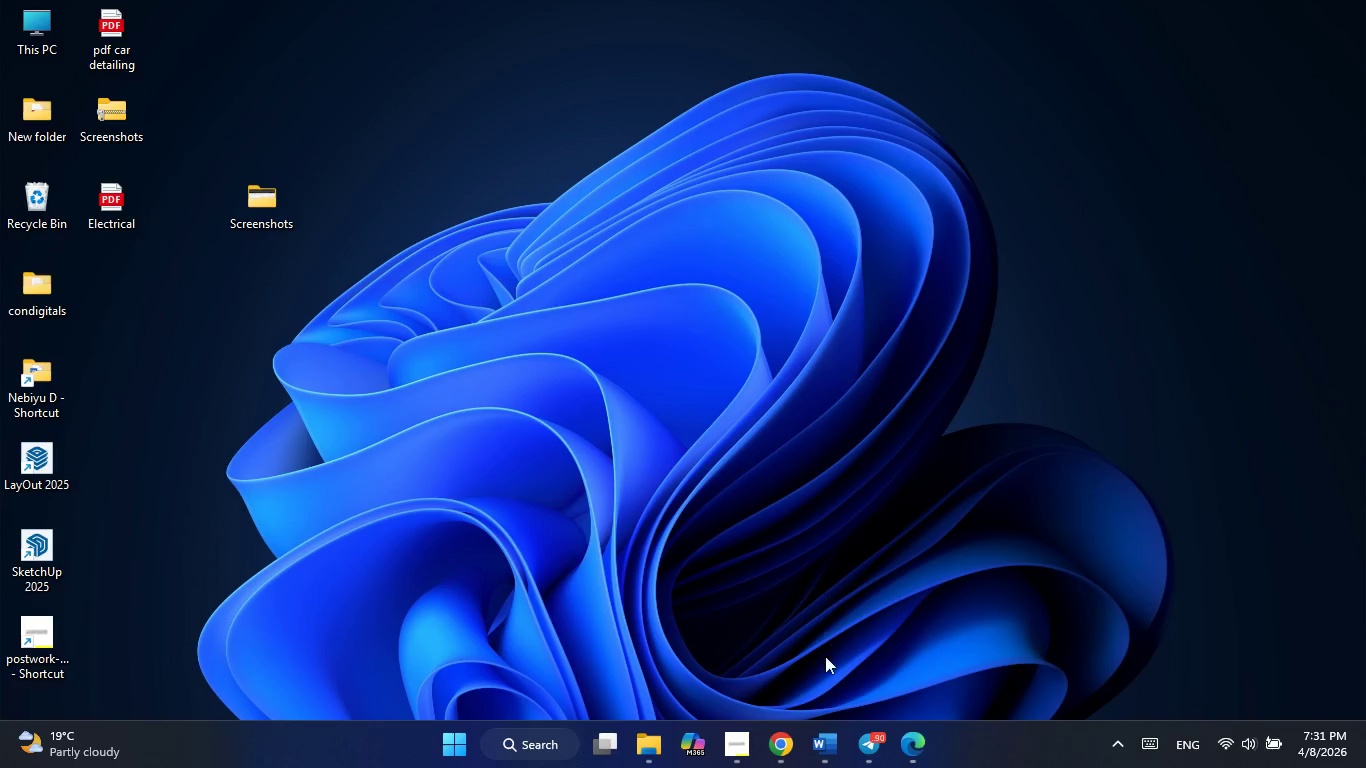 
mouse_move([793, 745])
 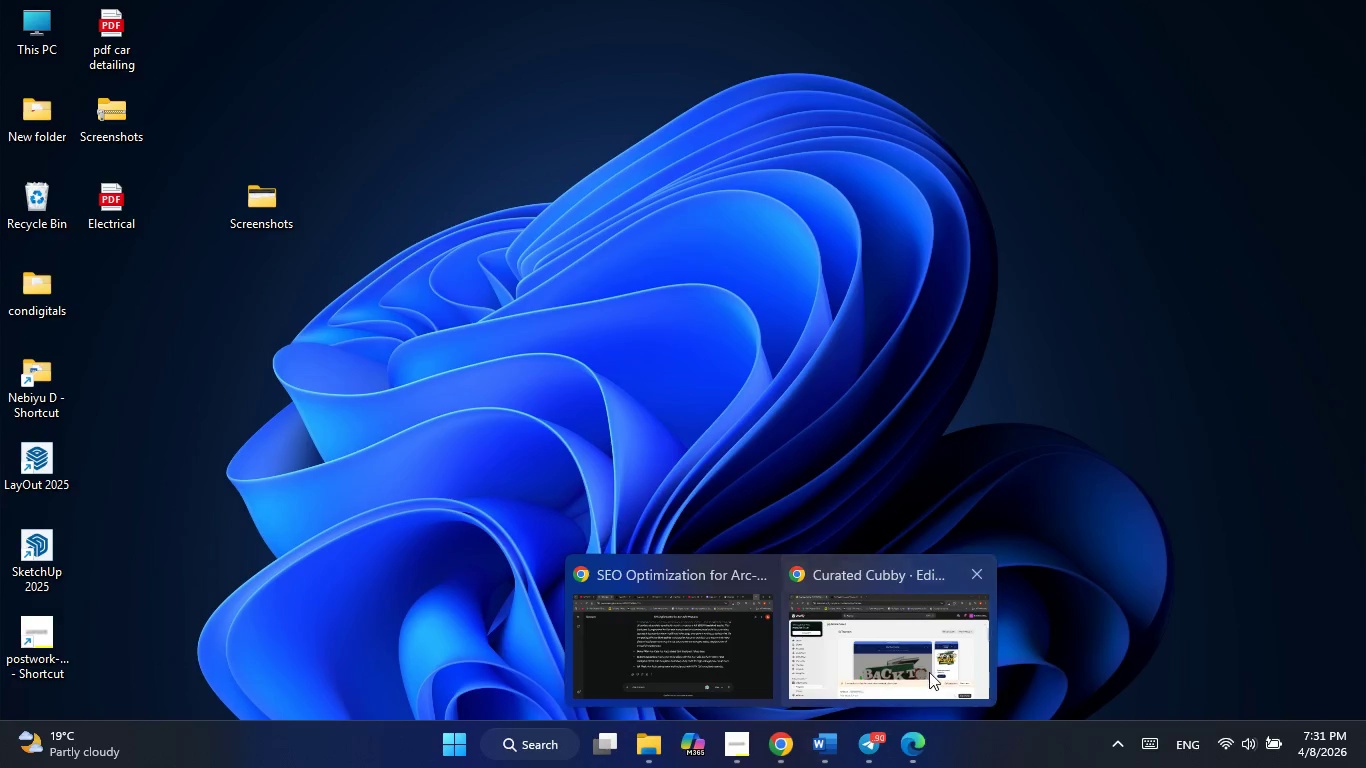 
left_click([929, 672])
 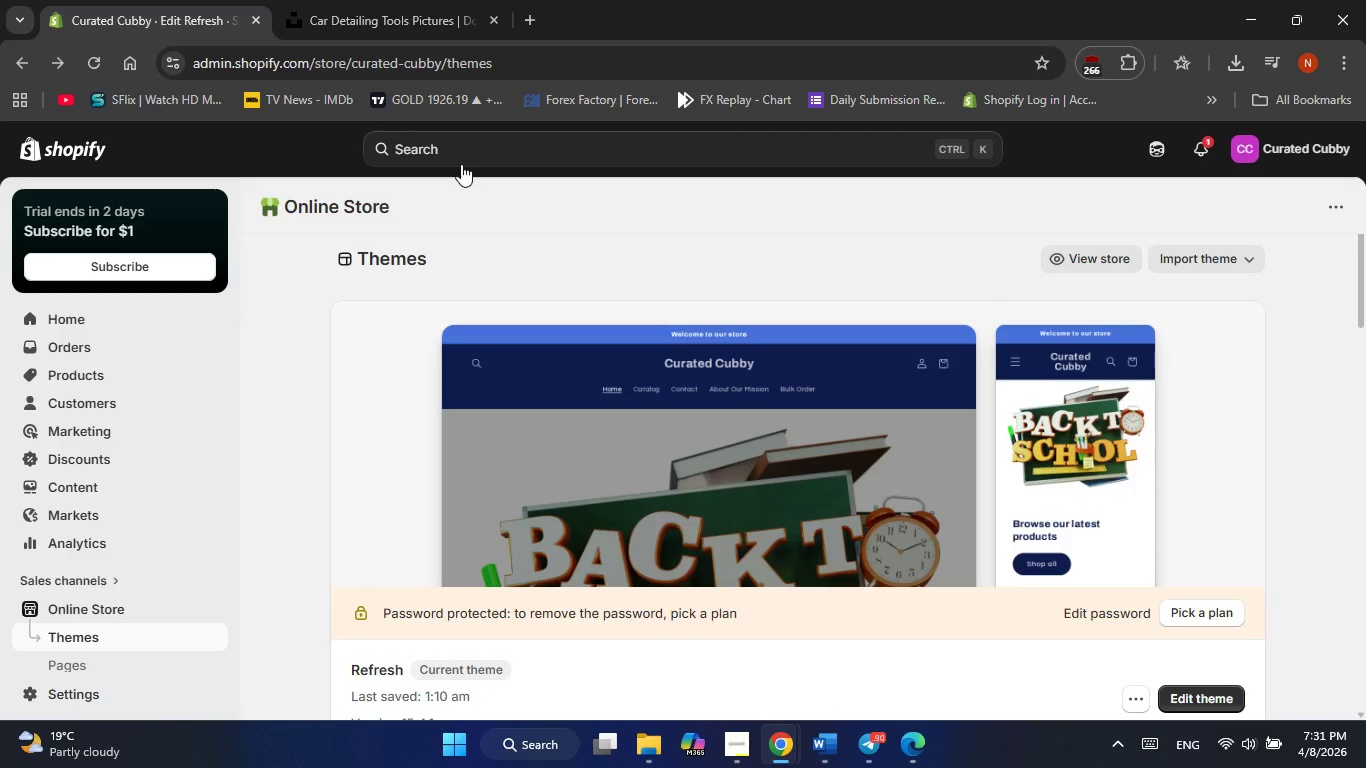 
mouse_move([482, 67])
 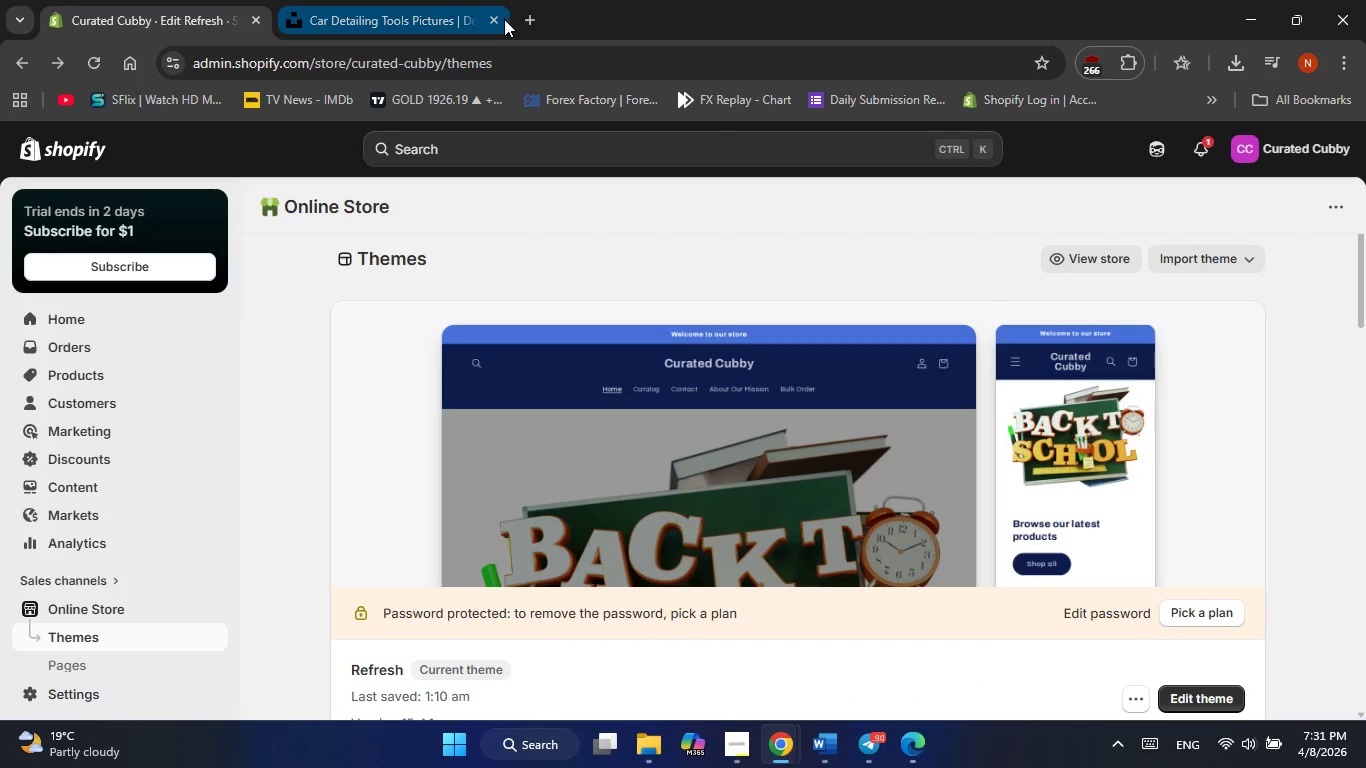 
left_click([491, 16])
 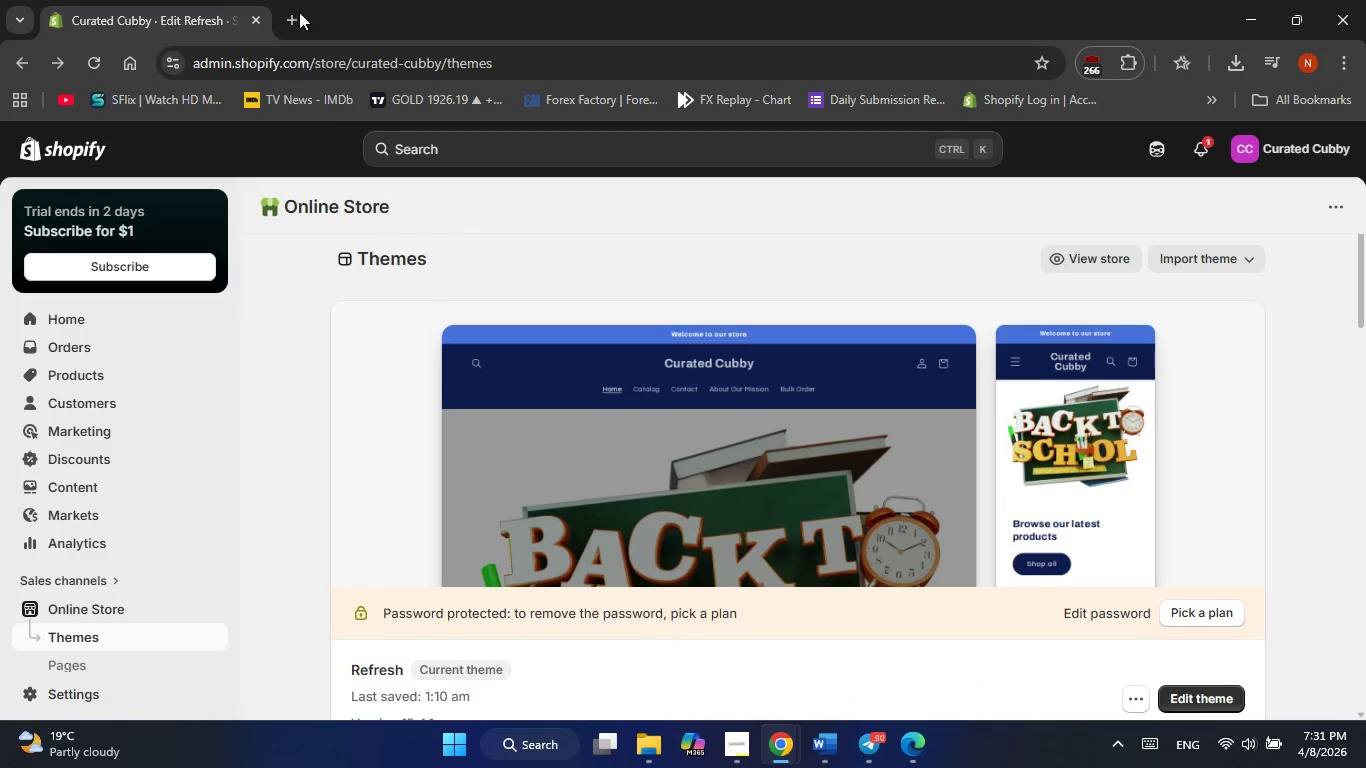 
left_click([291, 12])
 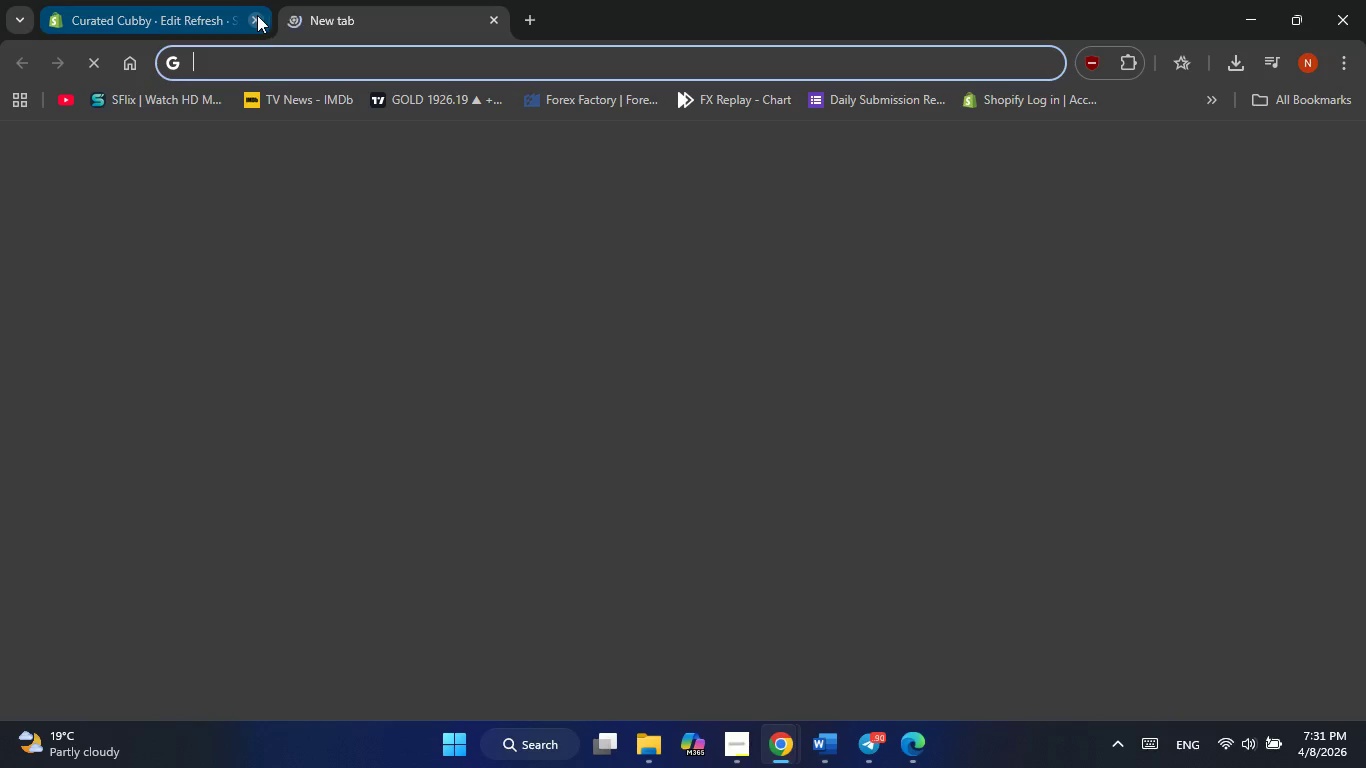 
left_click([253, 16])
 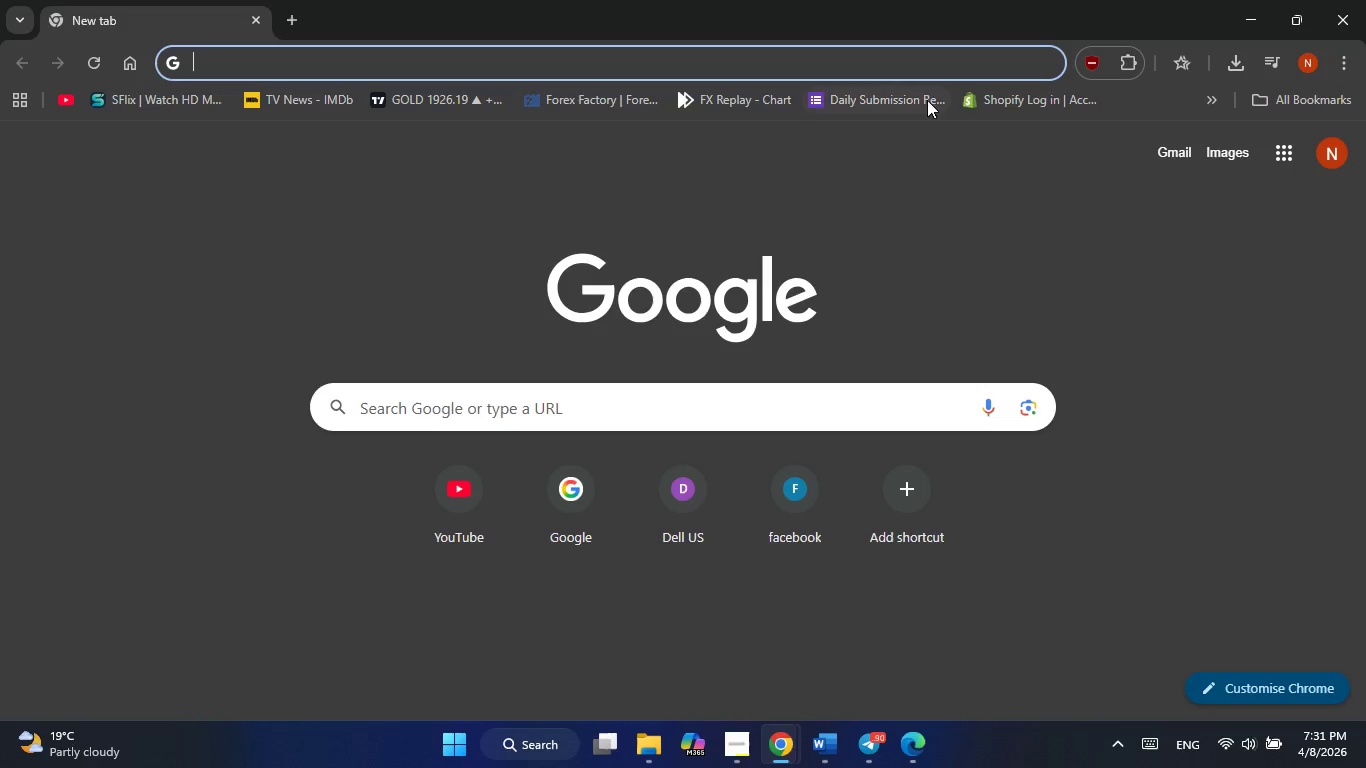 
left_click([1007, 104])
 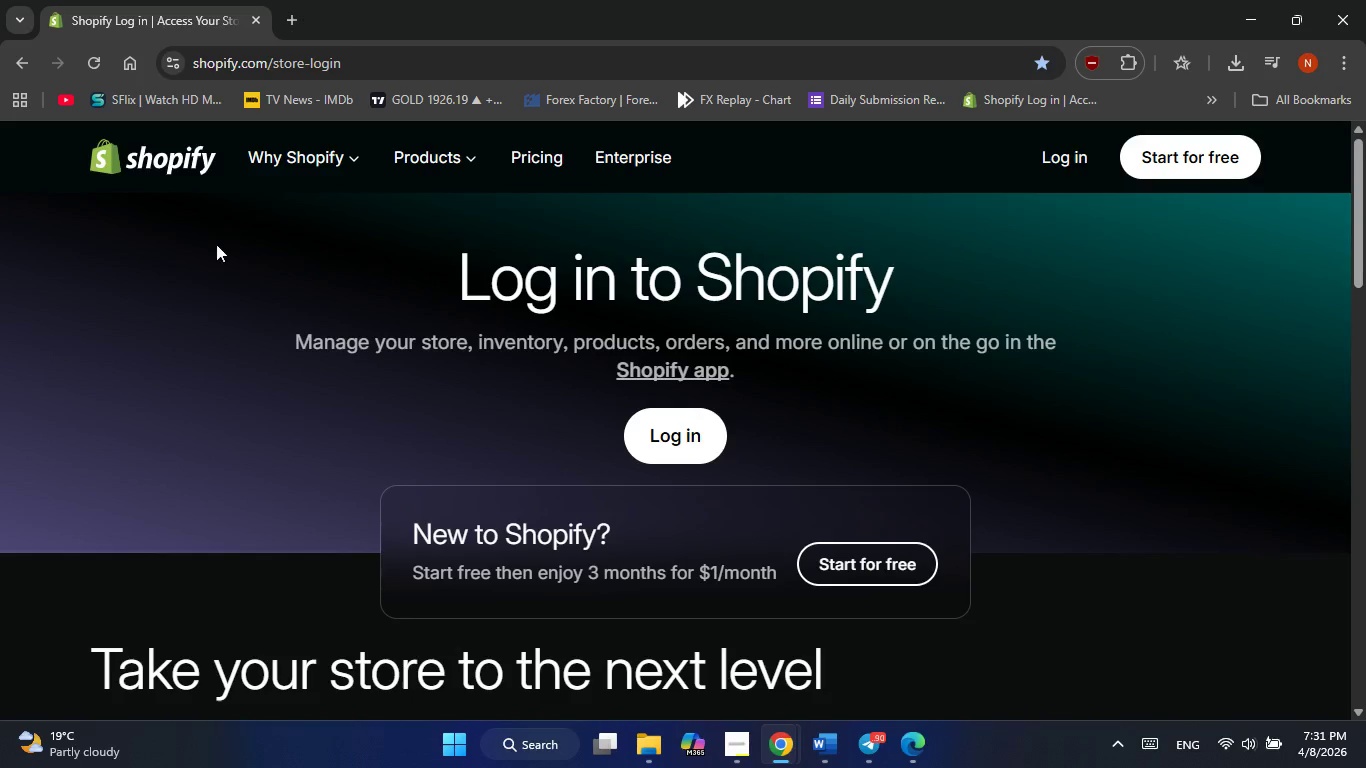 
left_click([691, 420])
 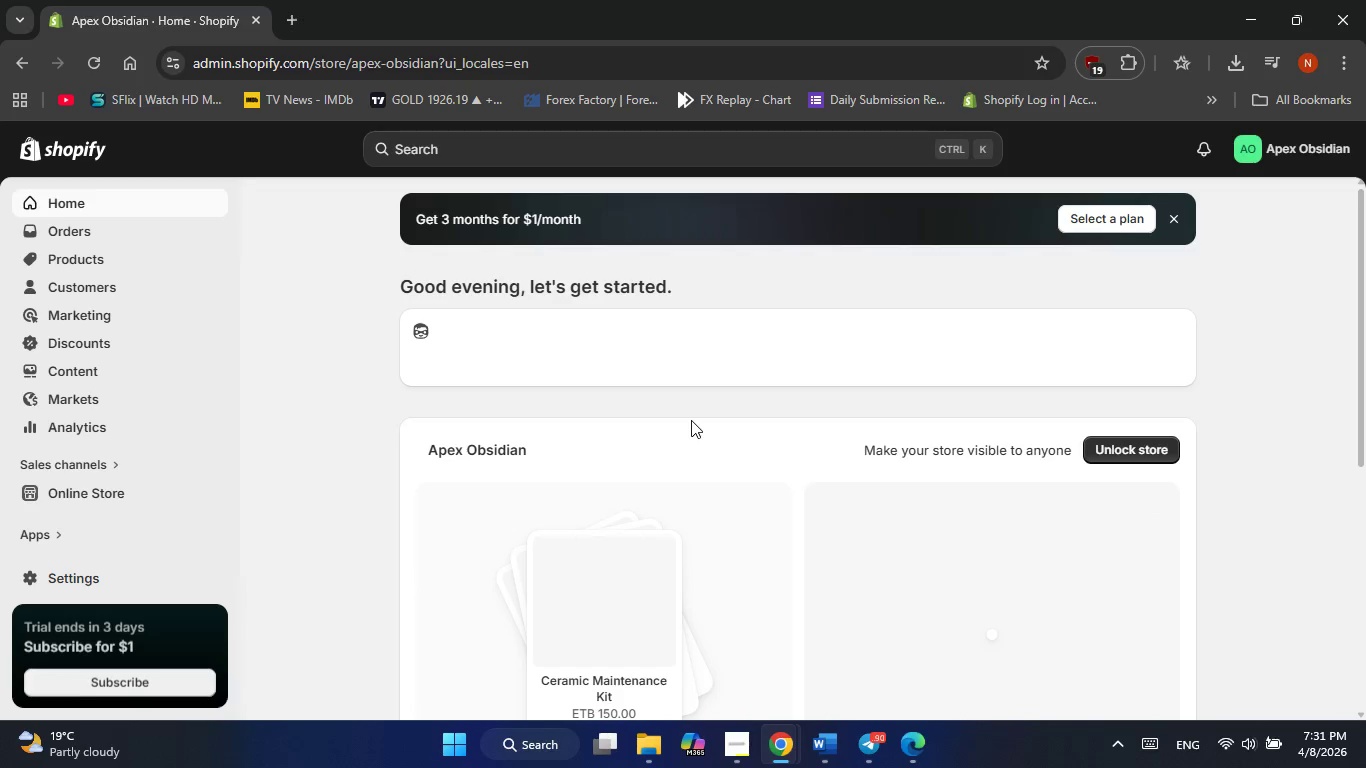 
wait(15.12)
 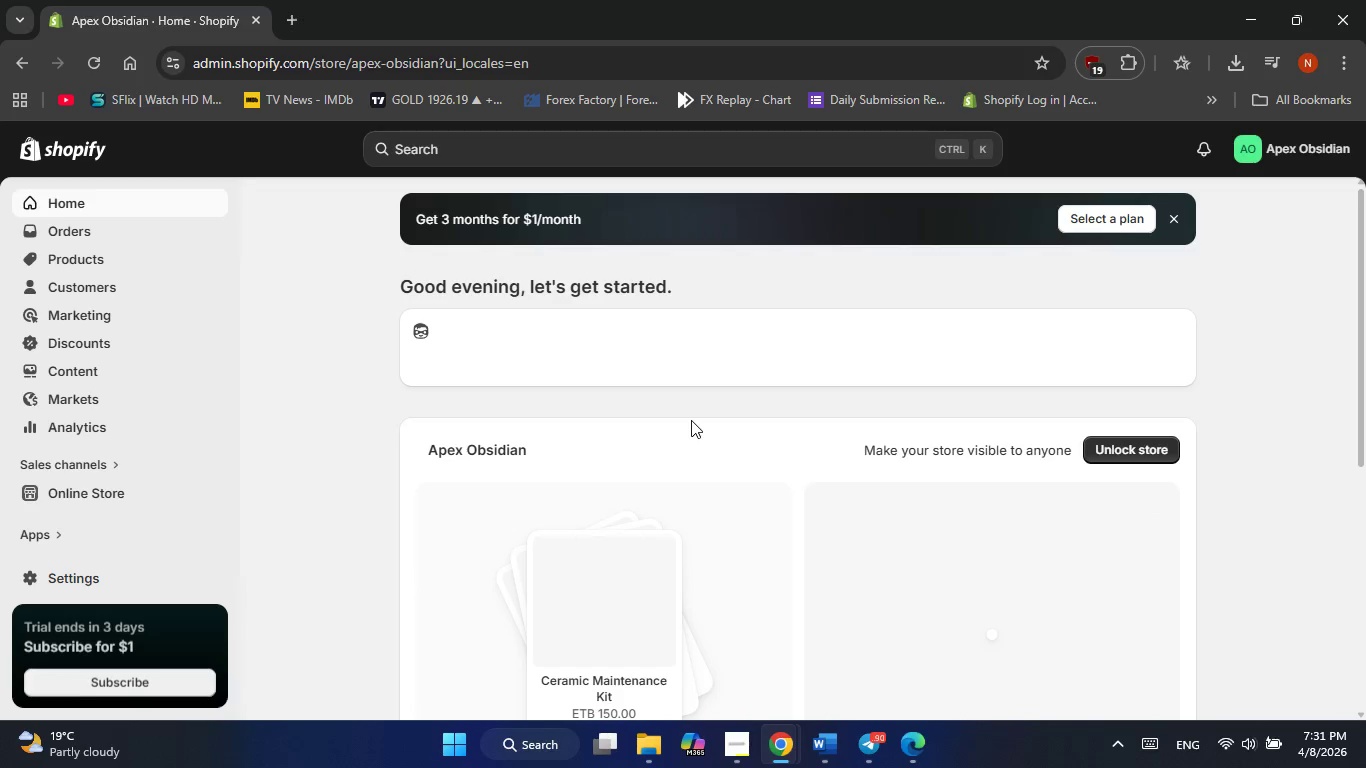 
scroll: coordinate [825, 448], scroll_direction: up, amount: 5.0
 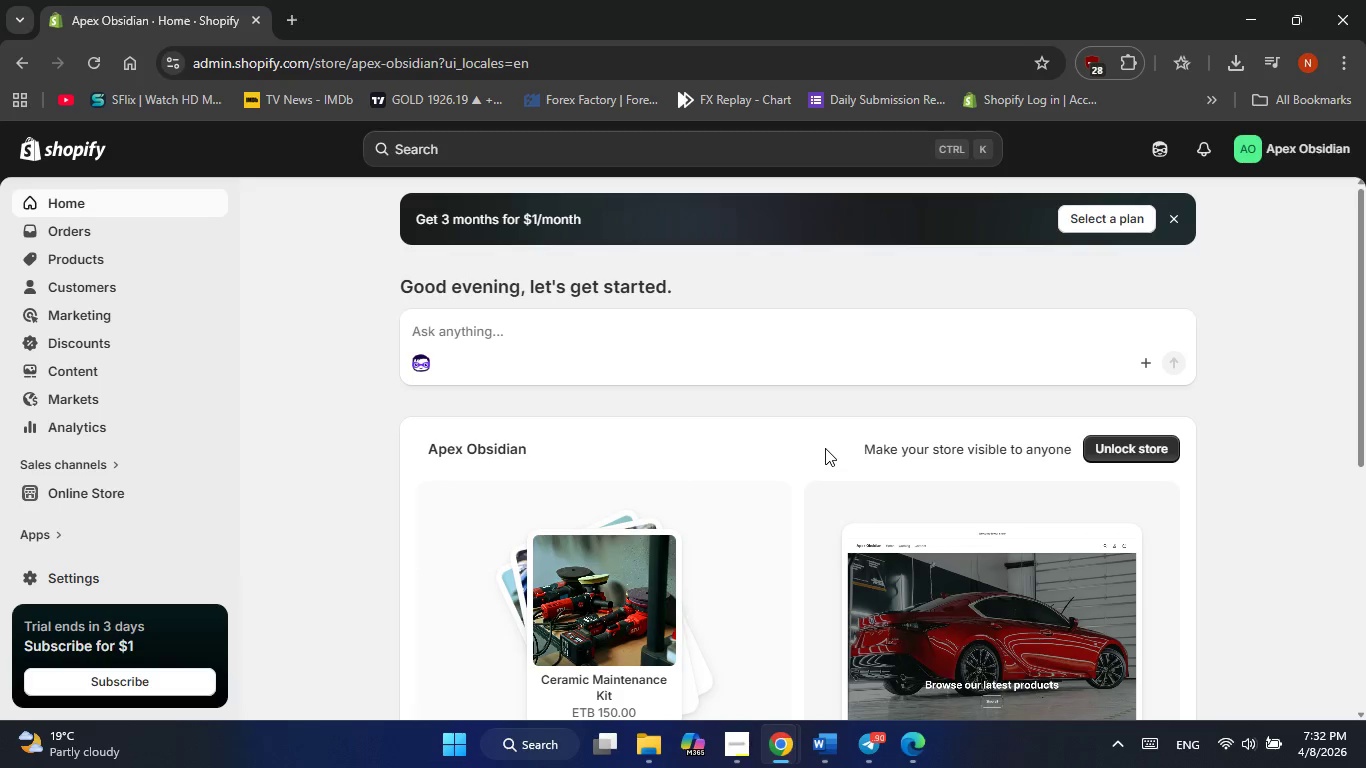 
scroll: coordinate [825, 448], scroll_direction: down, amount: 5.0
 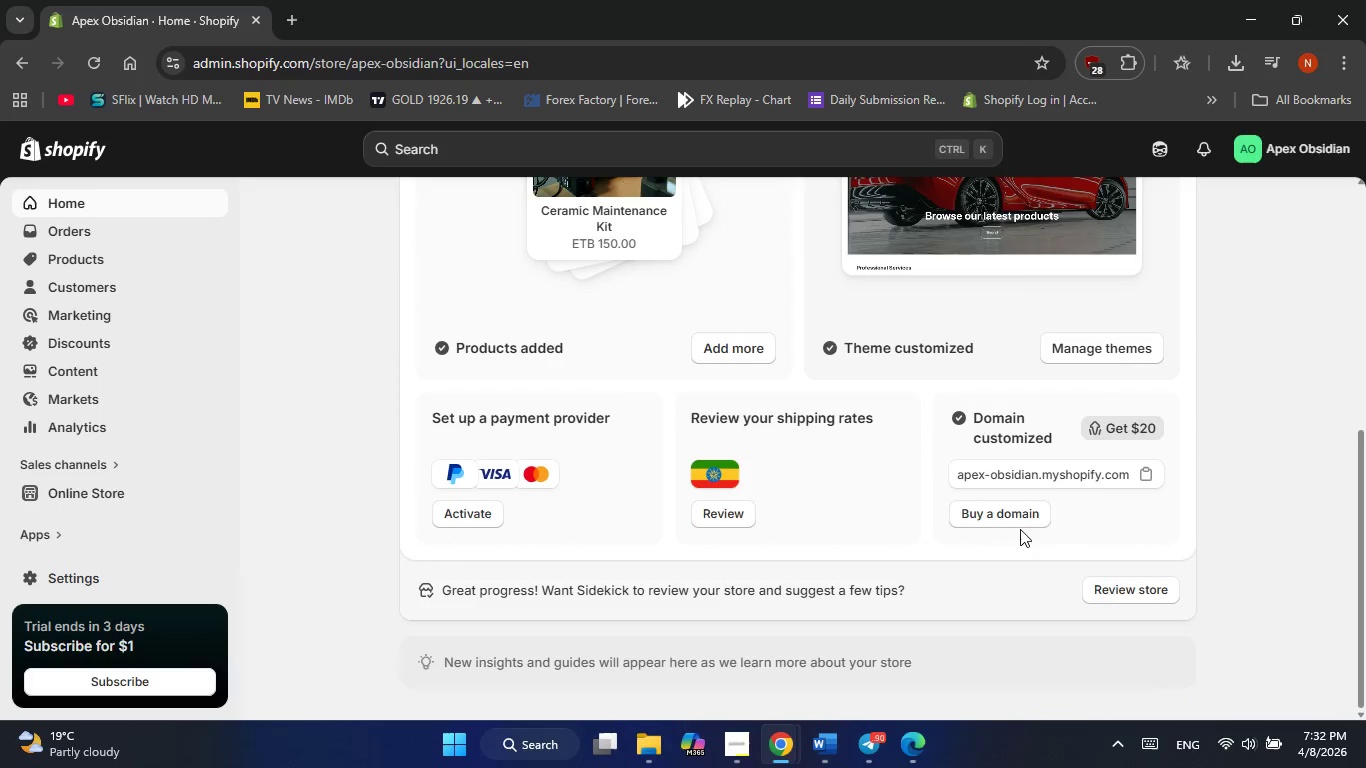 
scroll: coordinate [750, 415], scroll_direction: up, amount: 2.0
 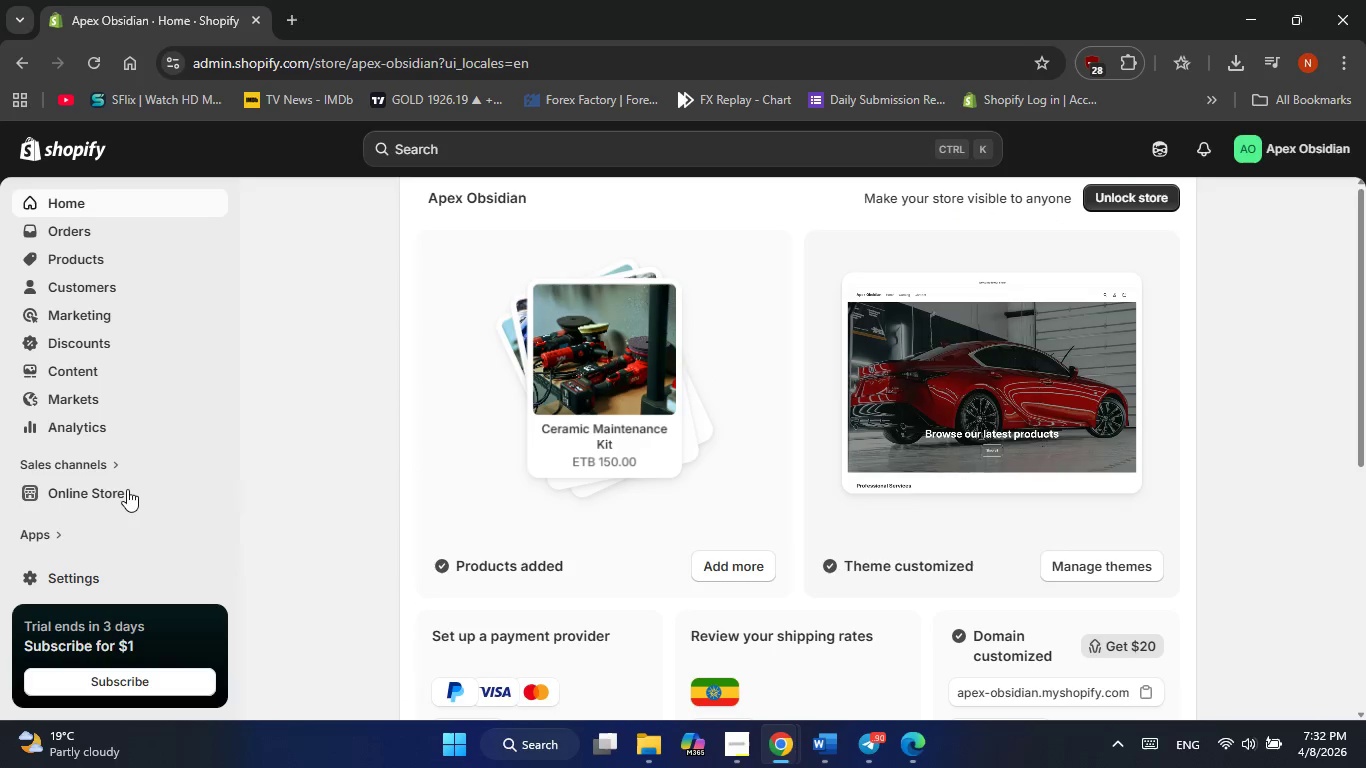 
left_click([127, 490])
 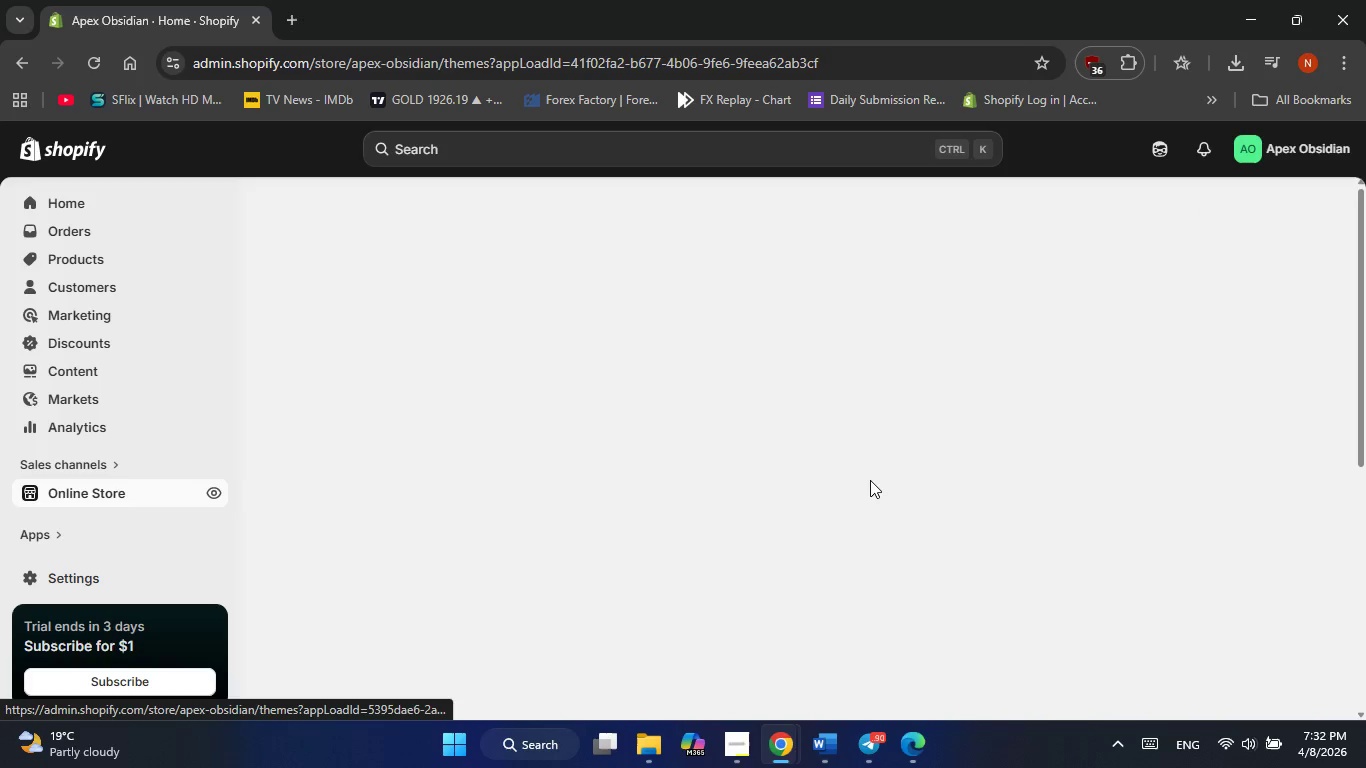 
scroll: coordinate [870, 480], scroll_direction: down, amount: 4.0
 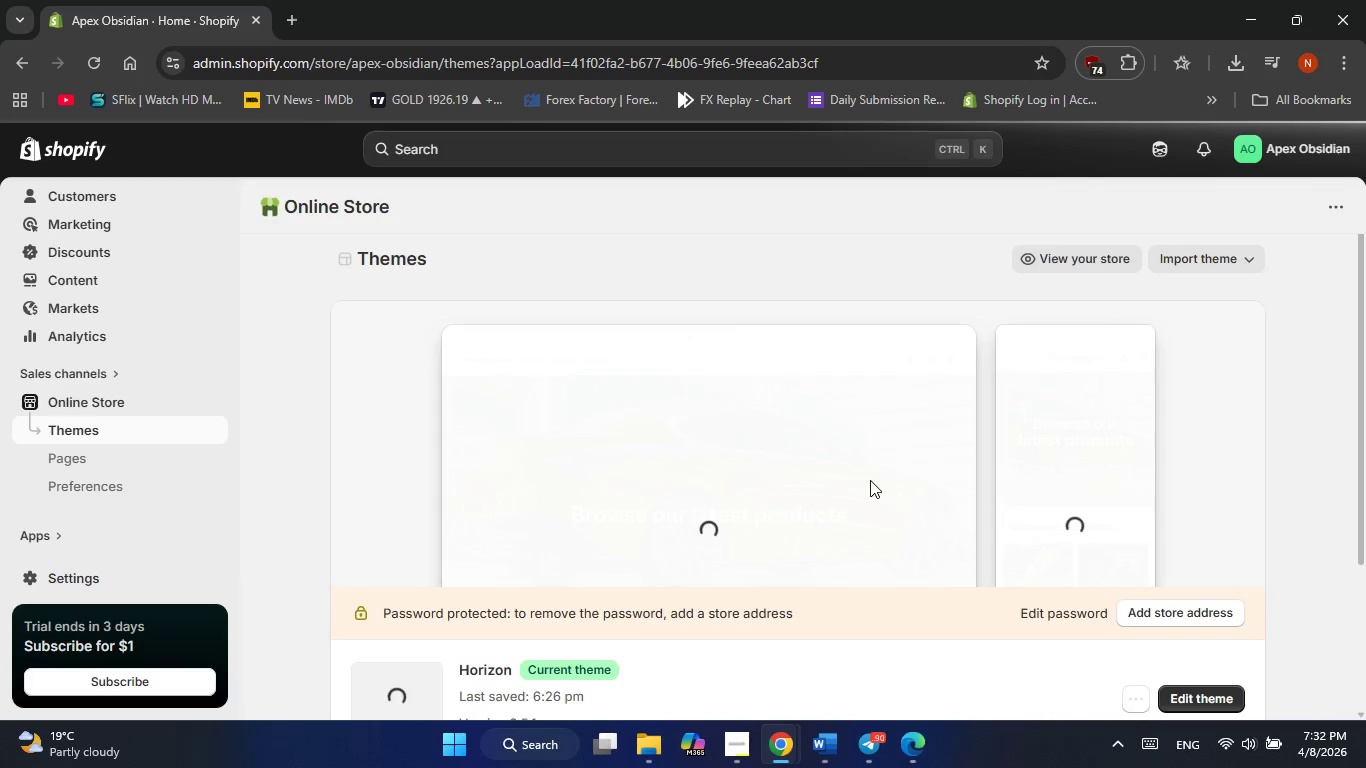 
wait(6.23)
 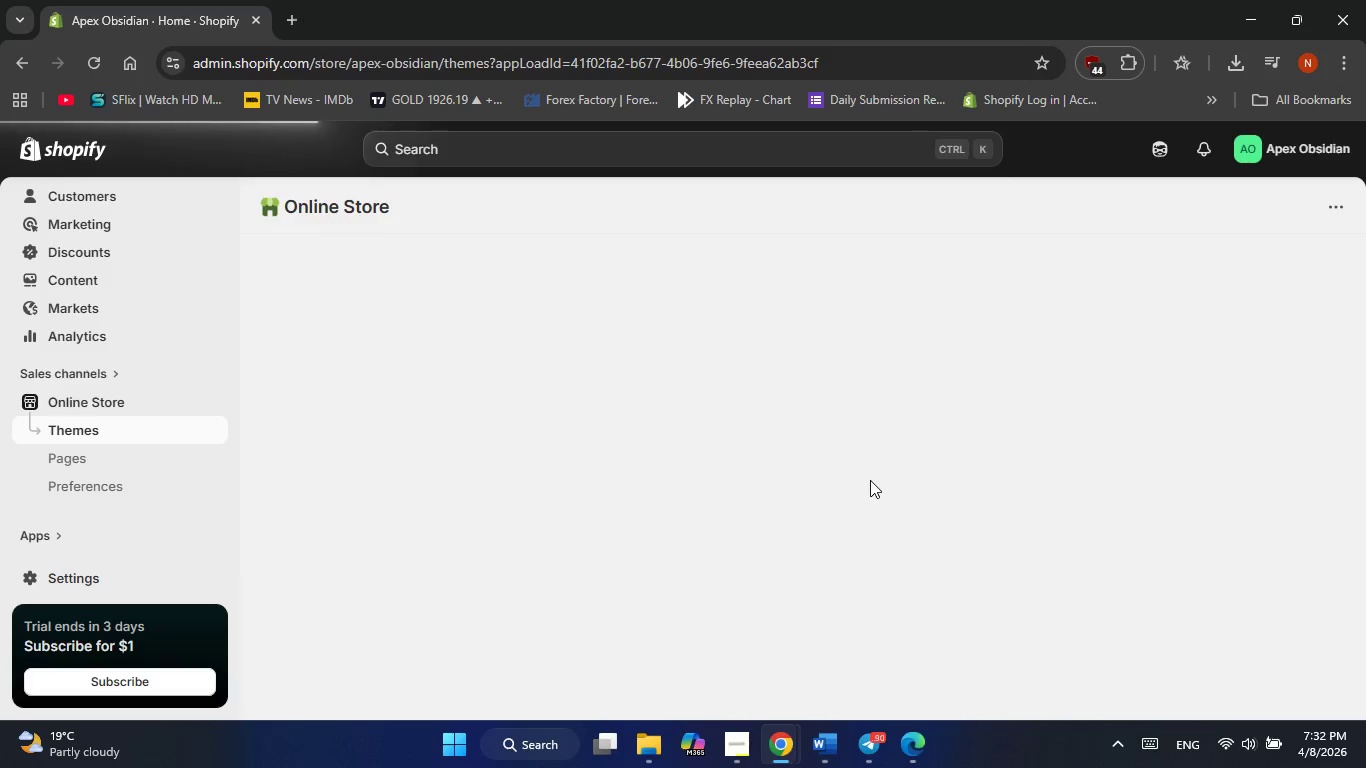 
scroll: coordinate [870, 480], scroll_direction: down, amount: 7.0
 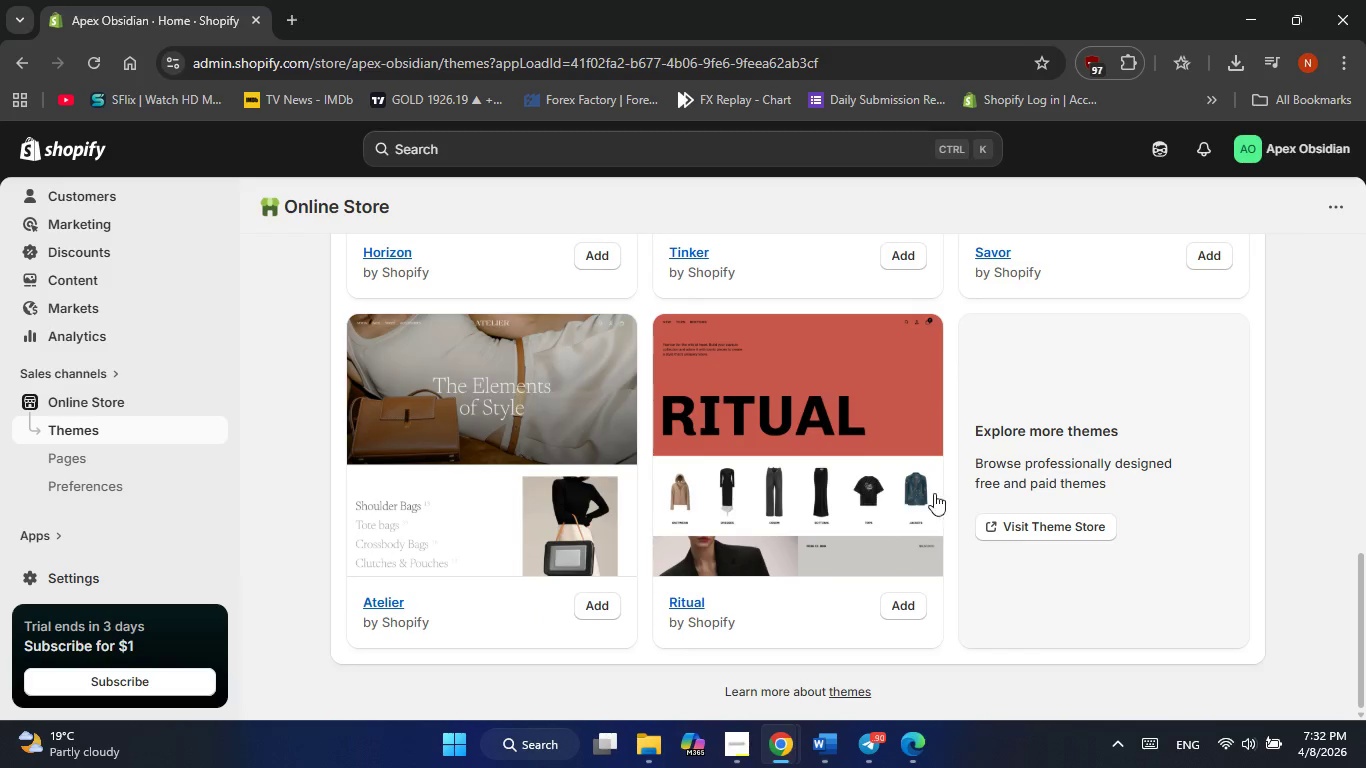 
left_click([995, 524])
 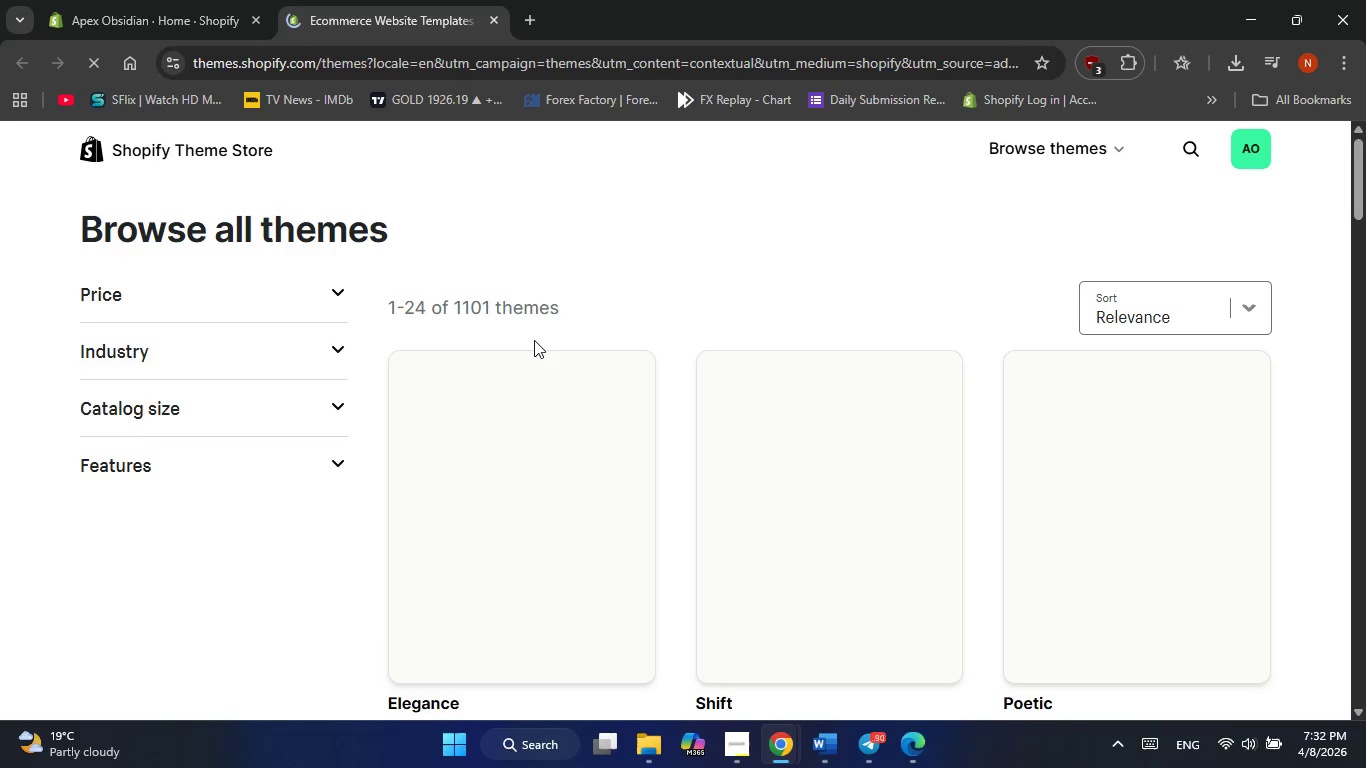 
scroll: coordinate [534, 340], scroll_direction: down, amount: 2.0
 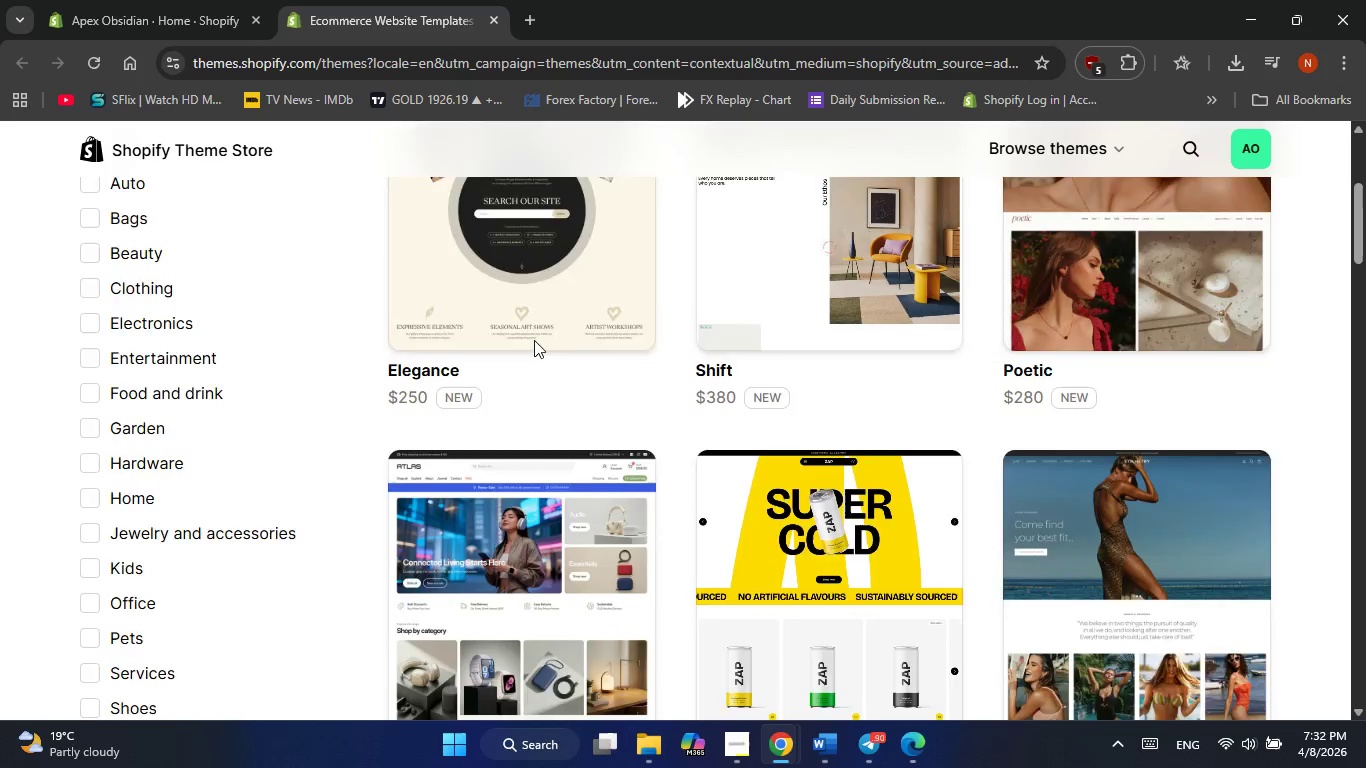 
scroll: coordinate [534, 340], scroll_direction: up, amount: 2.0
 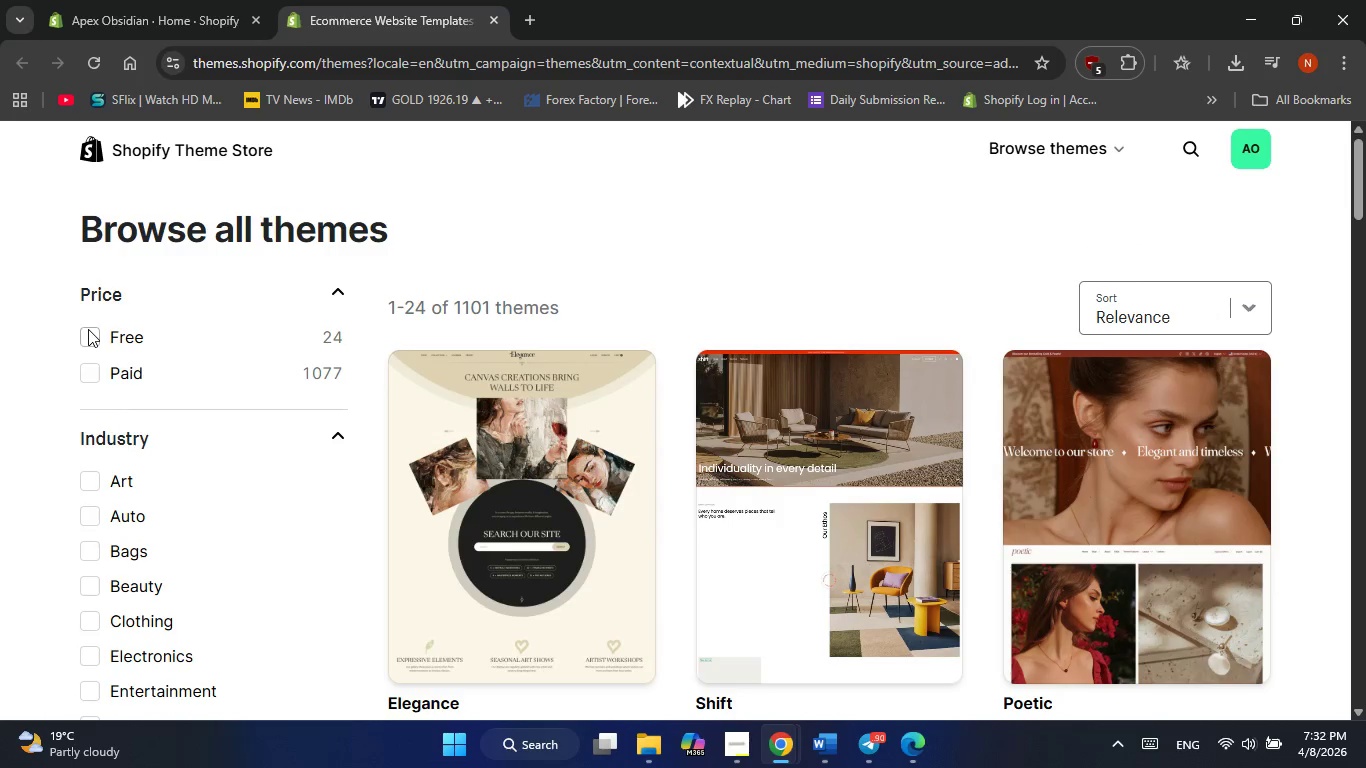 
left_click([88, 329])
 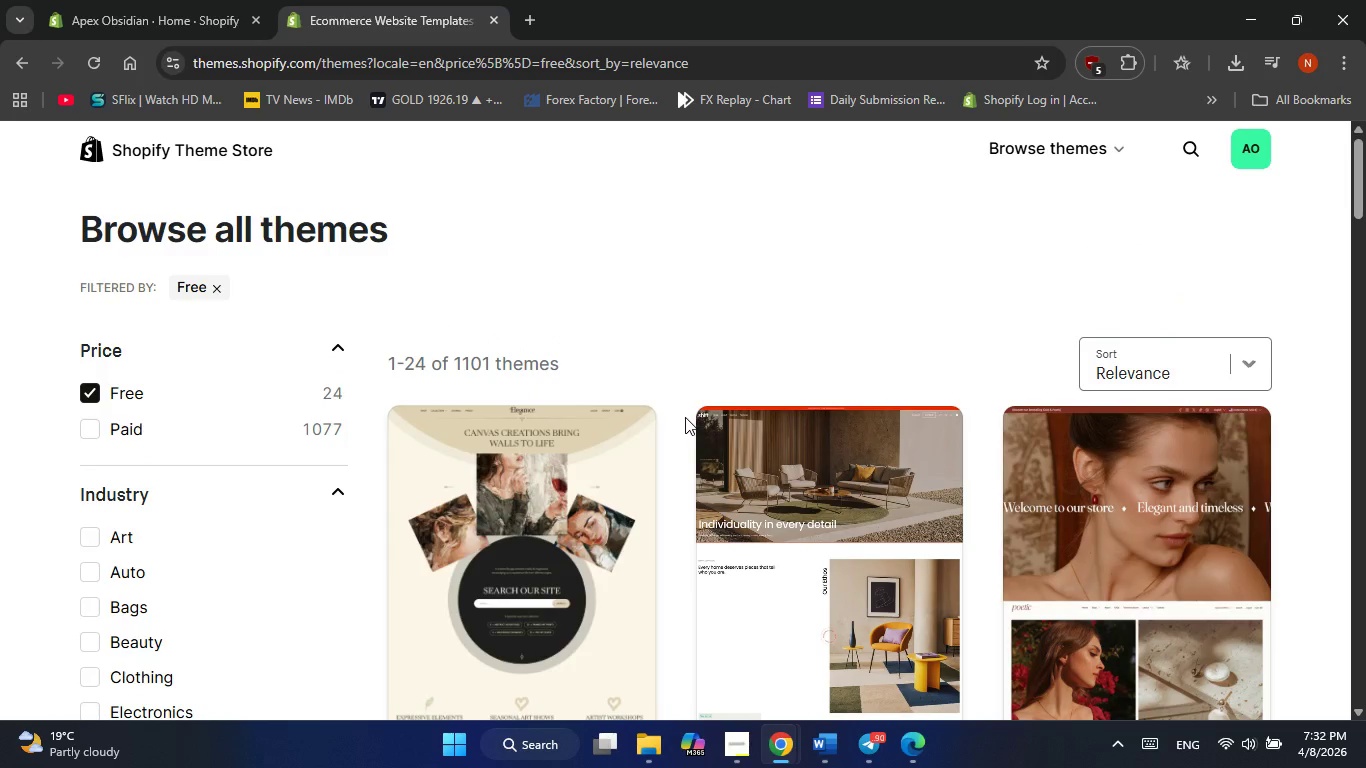 
scroll: coordinate [847, 447], scroll_direction: down, amount: 19.0
 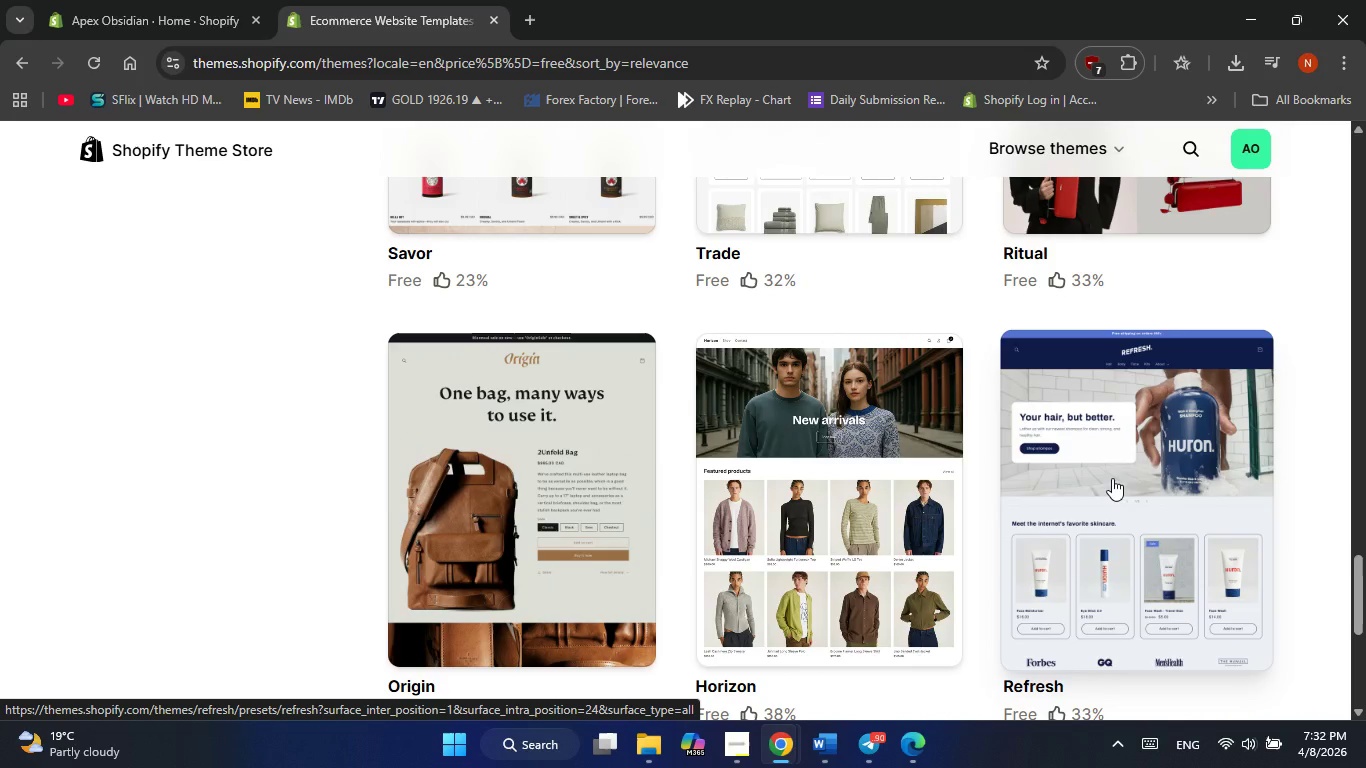 
wait(5.61)
 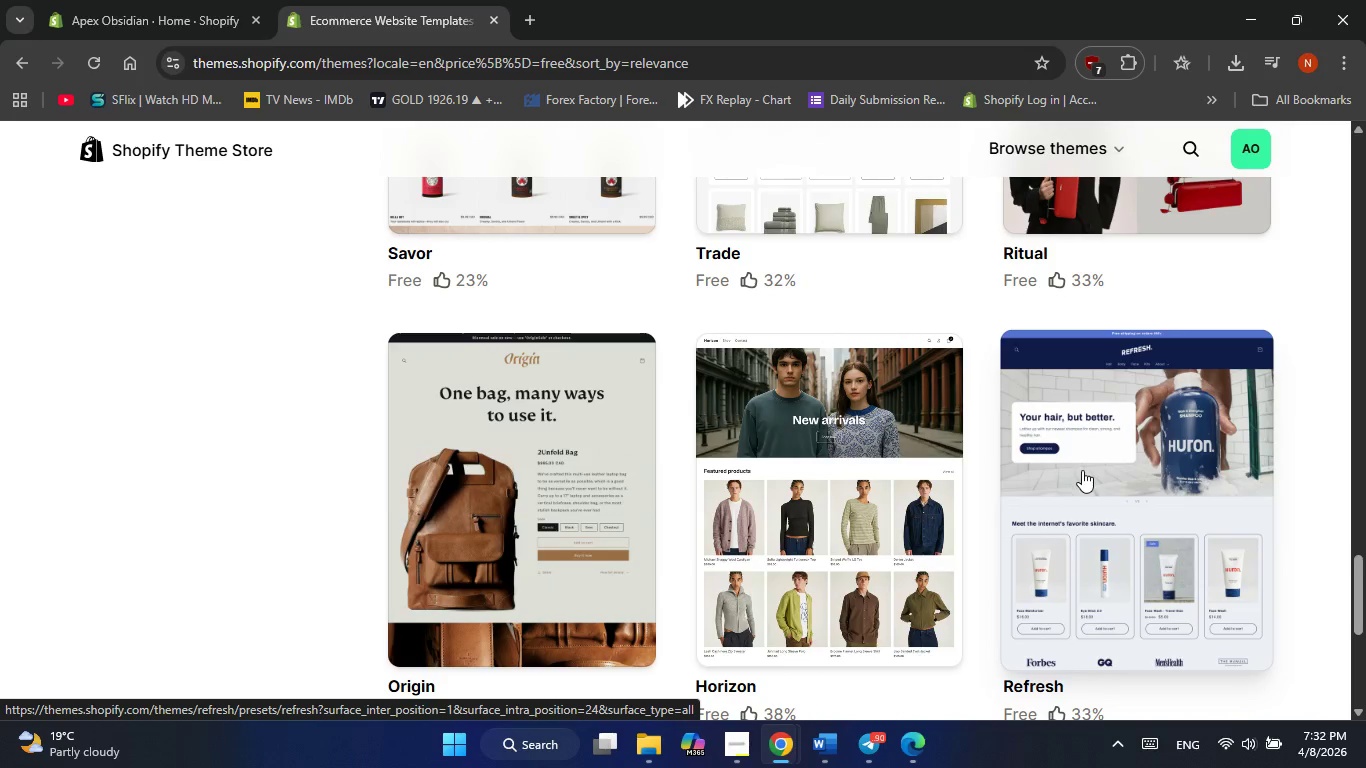 
left_click([1112, 478])
 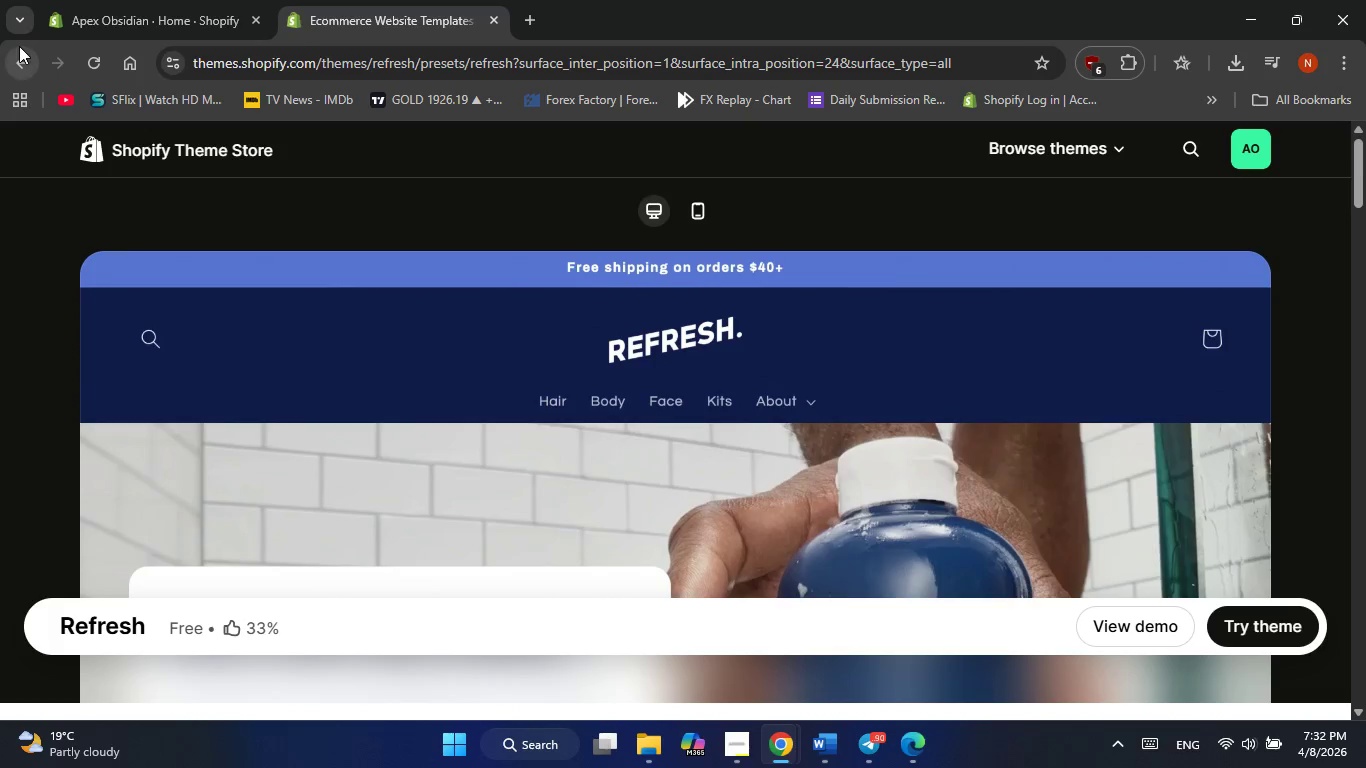 
left_click([10, 60])
 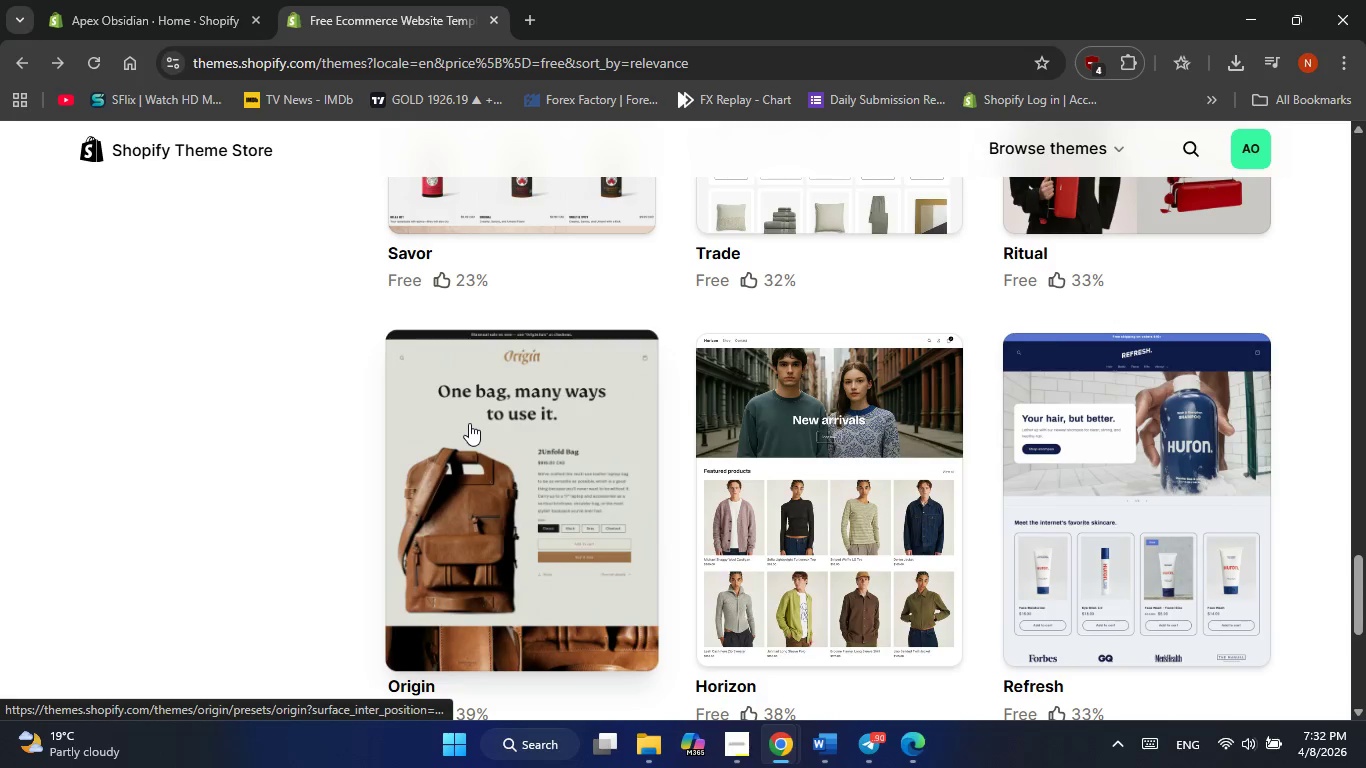 
wait(6.11)
 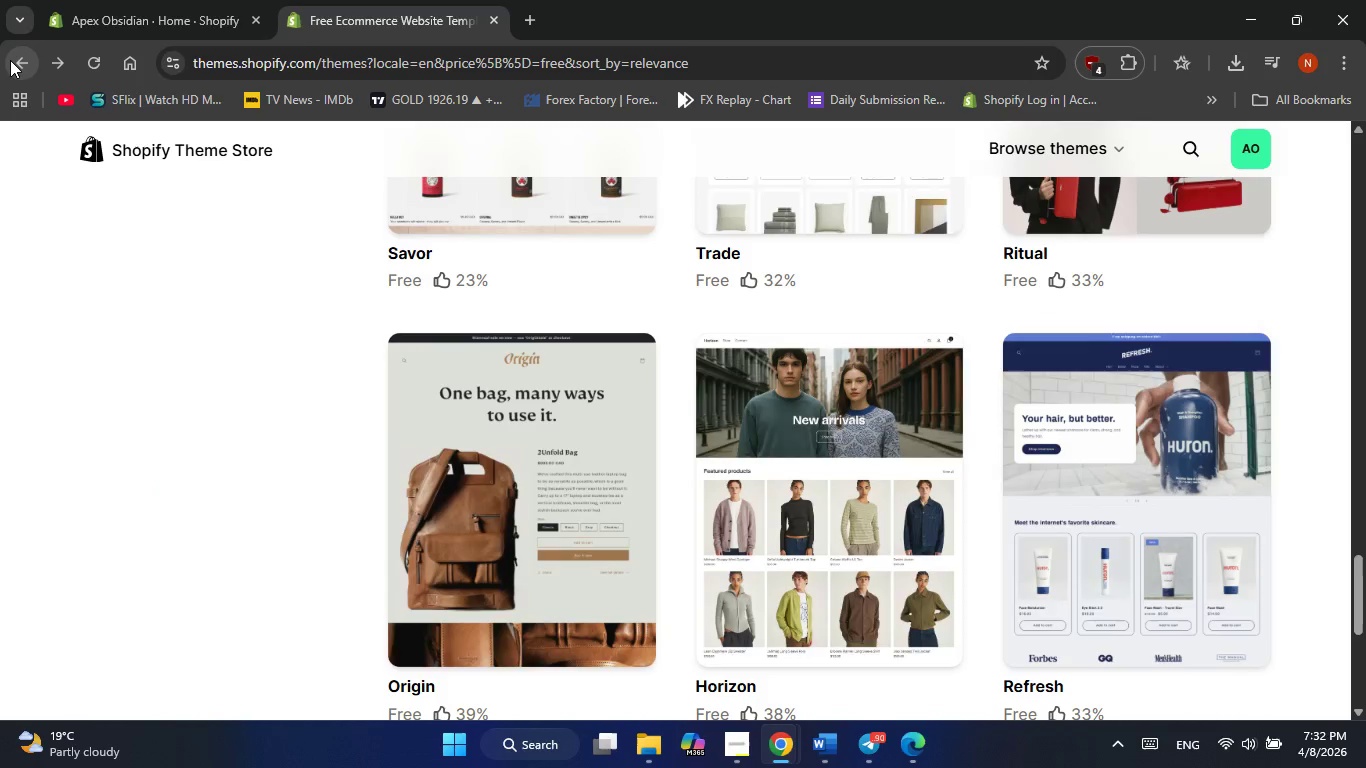 
mouse_move([853, 702])
 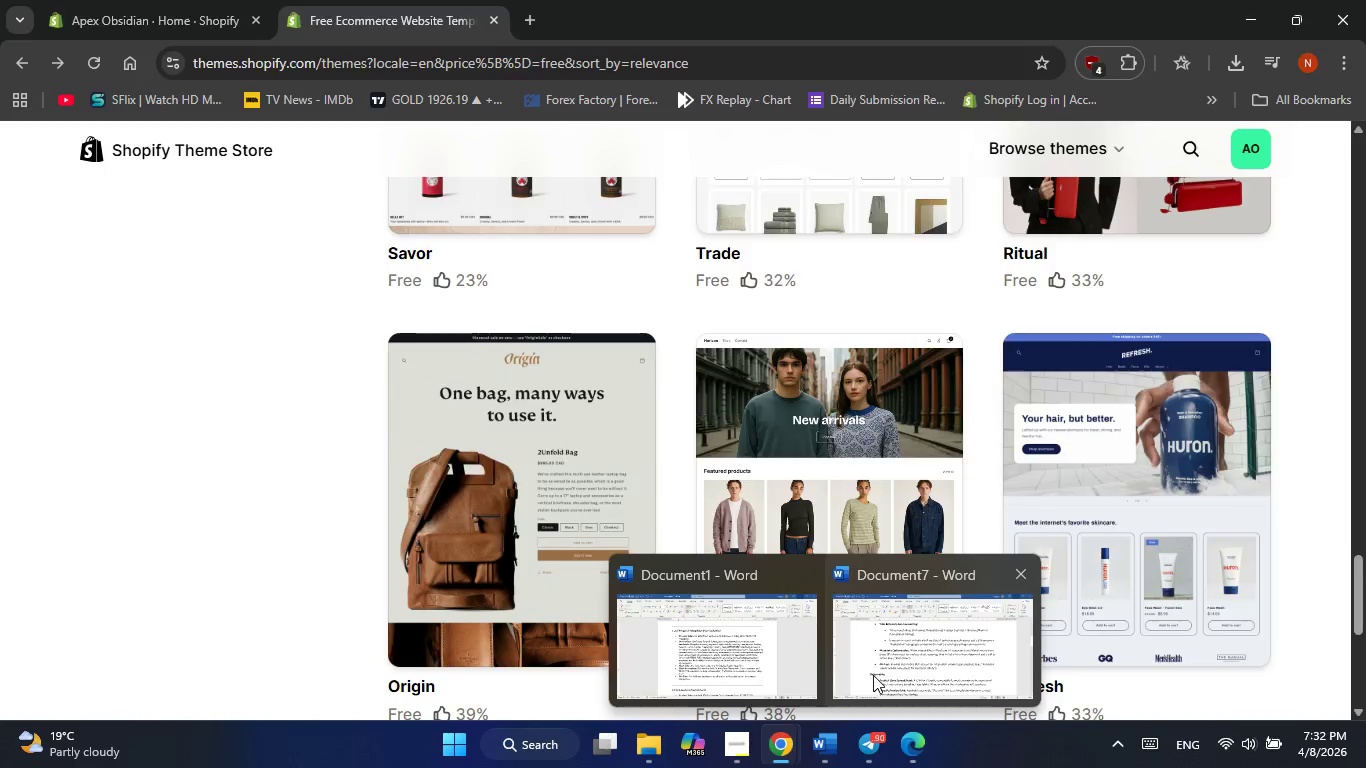 
left_click([873, 675])
 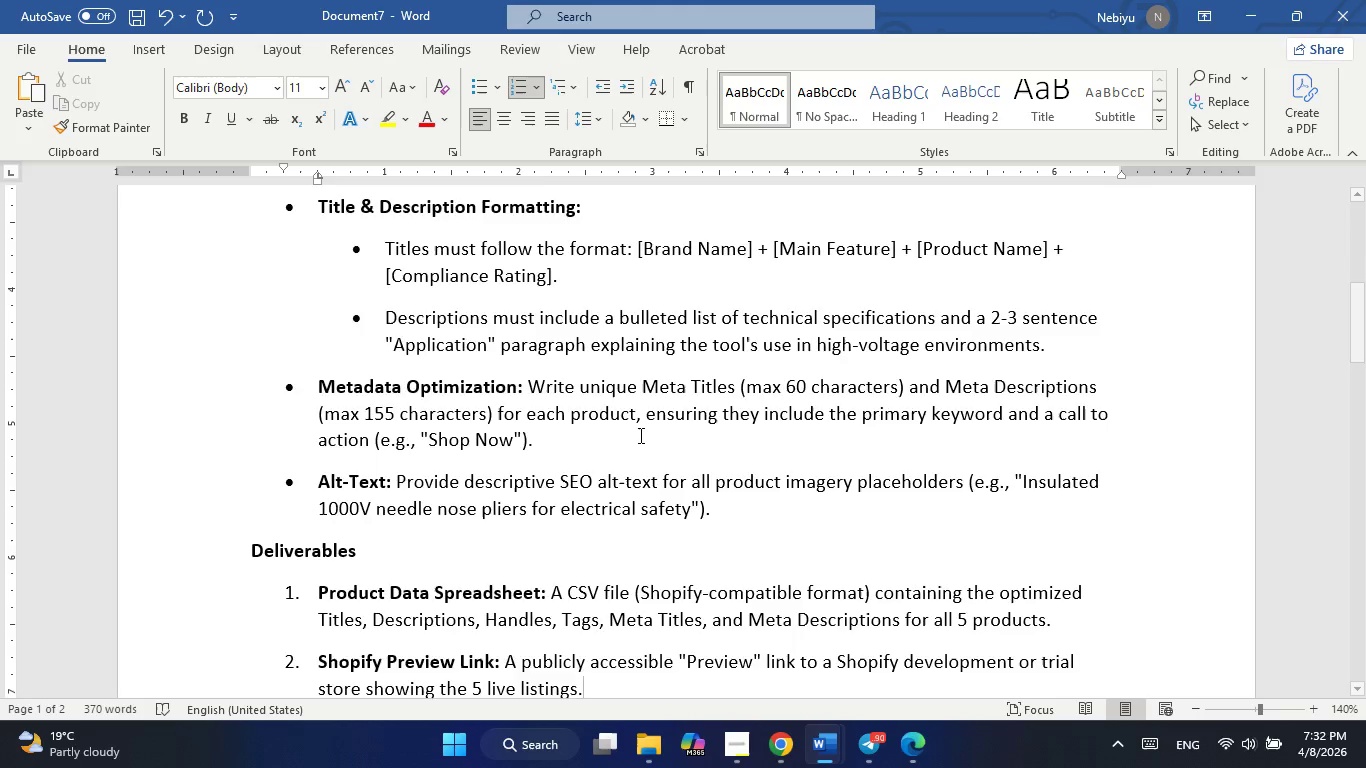 
scroll: coordinate [639, 435], scroll_direction: up, amount: 14.0
 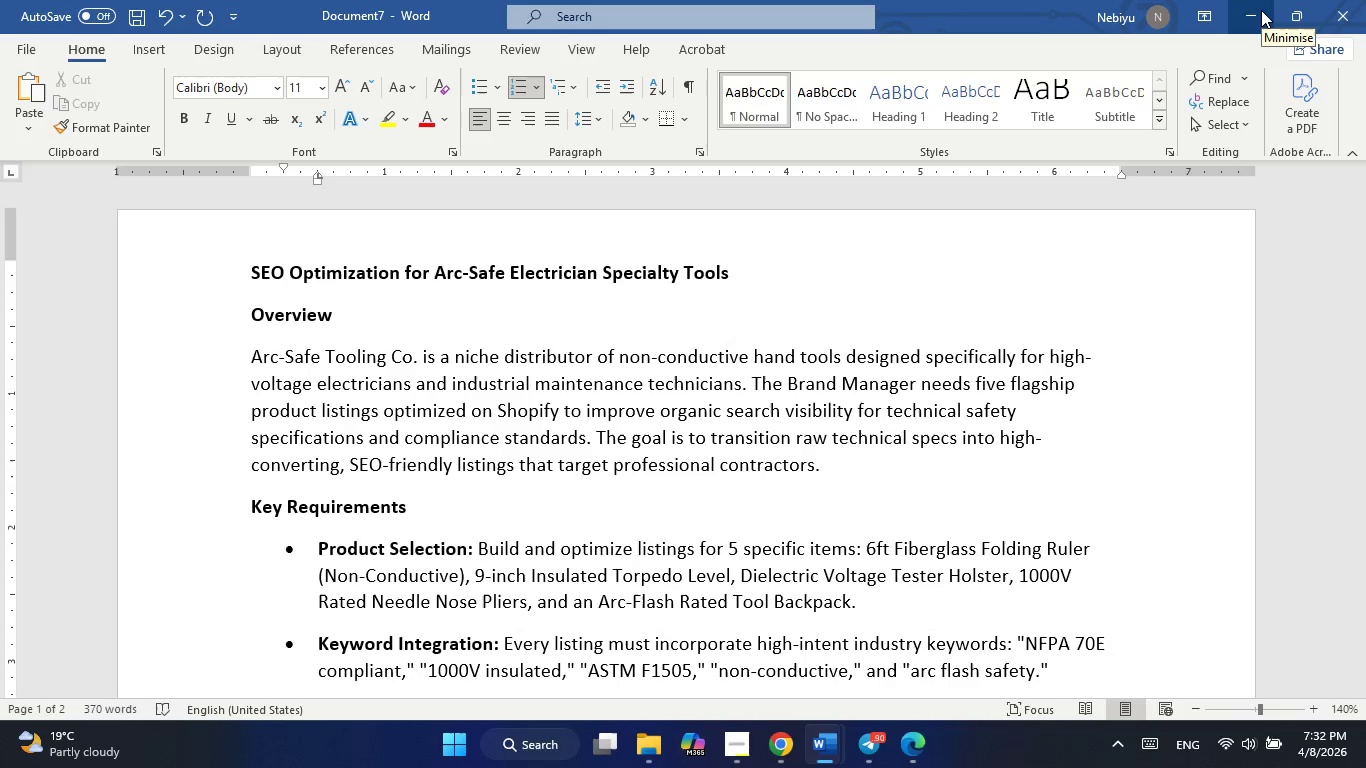 
wait(6.01)
 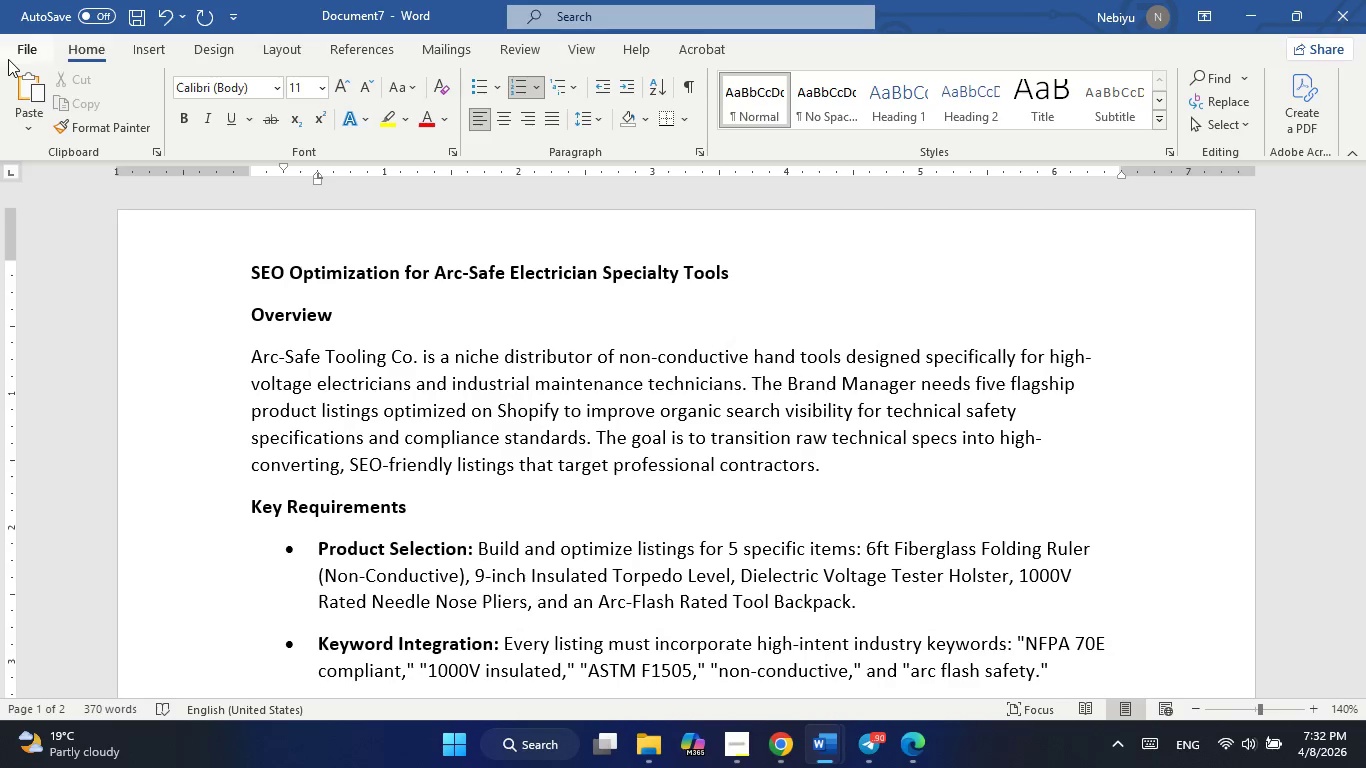 
left_click([1261, 10])
 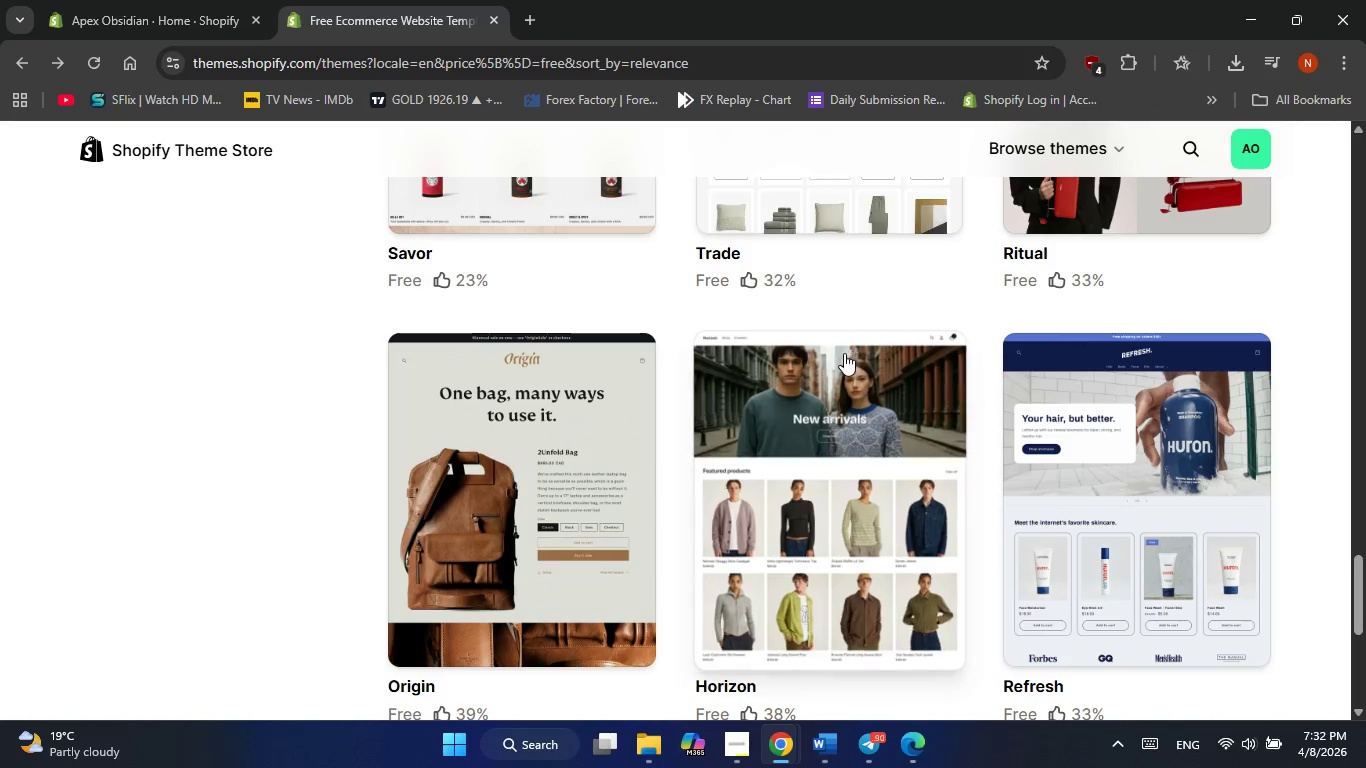 
scroll: coordinate [844, 353], scroll_direction: up, amount: 26.0
 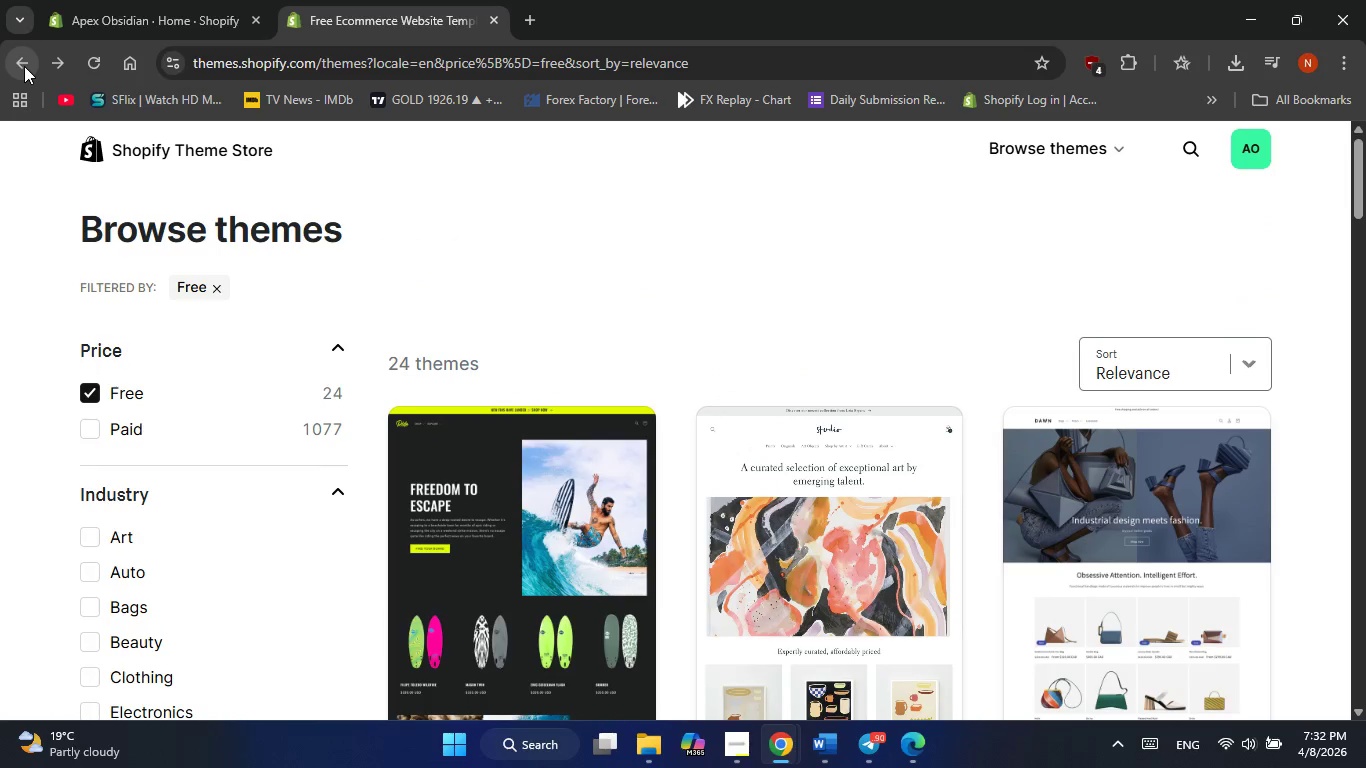 
left_click([24, 66])
 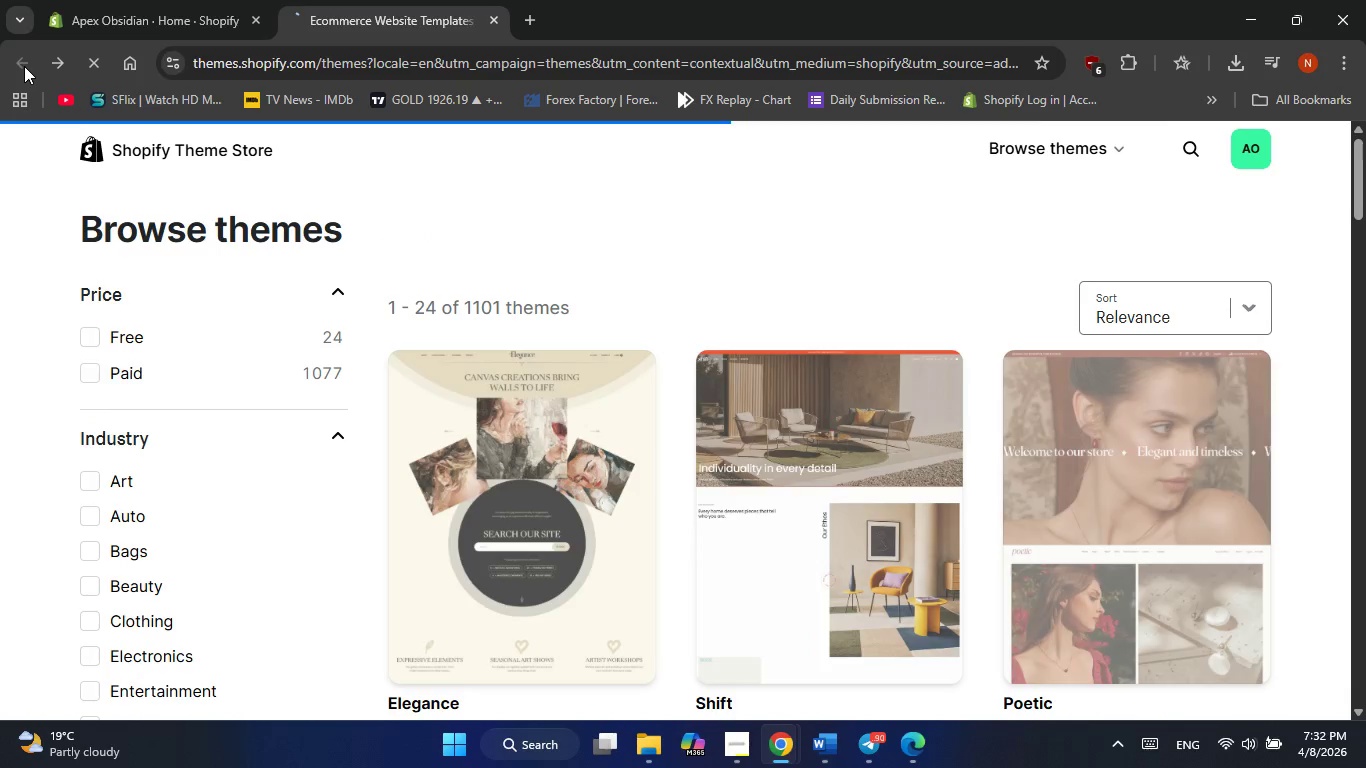 
left_click([24, 66])
 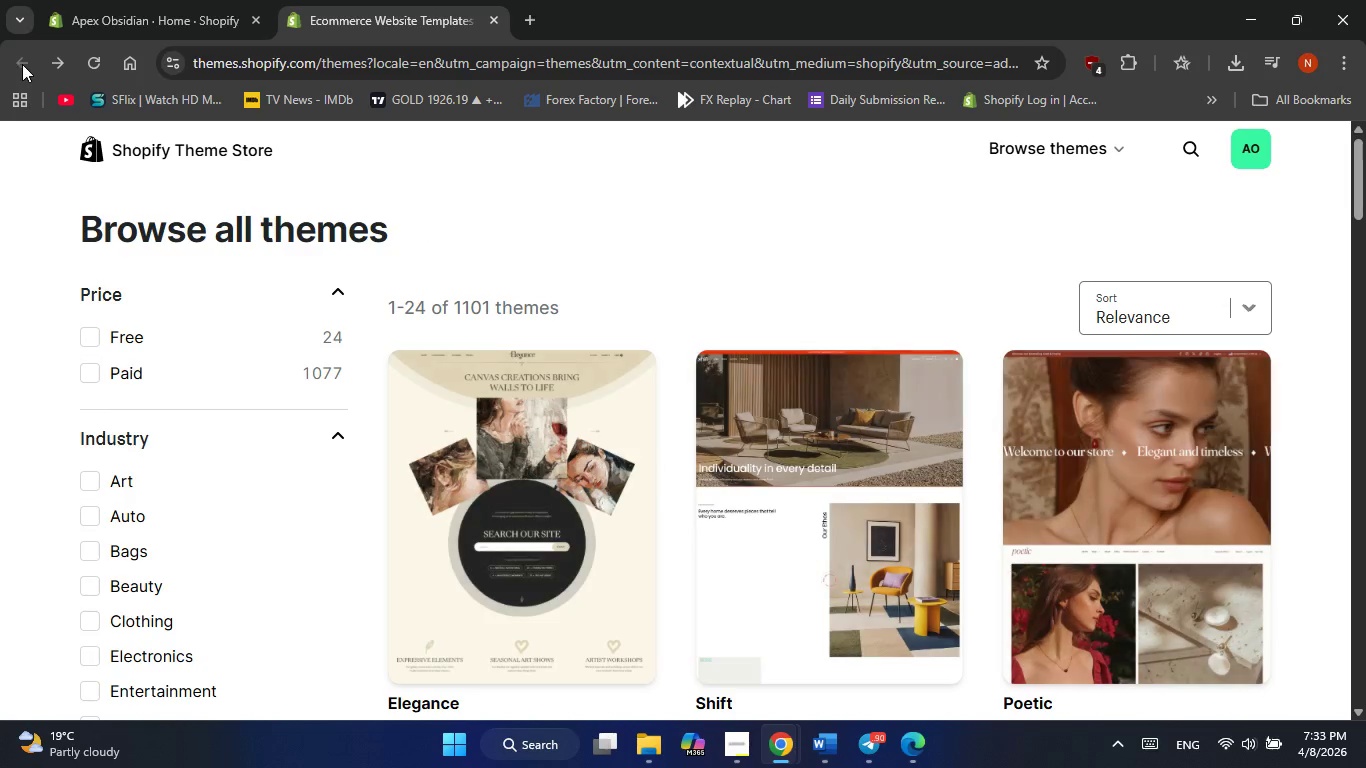 
left_click([137, 15])
 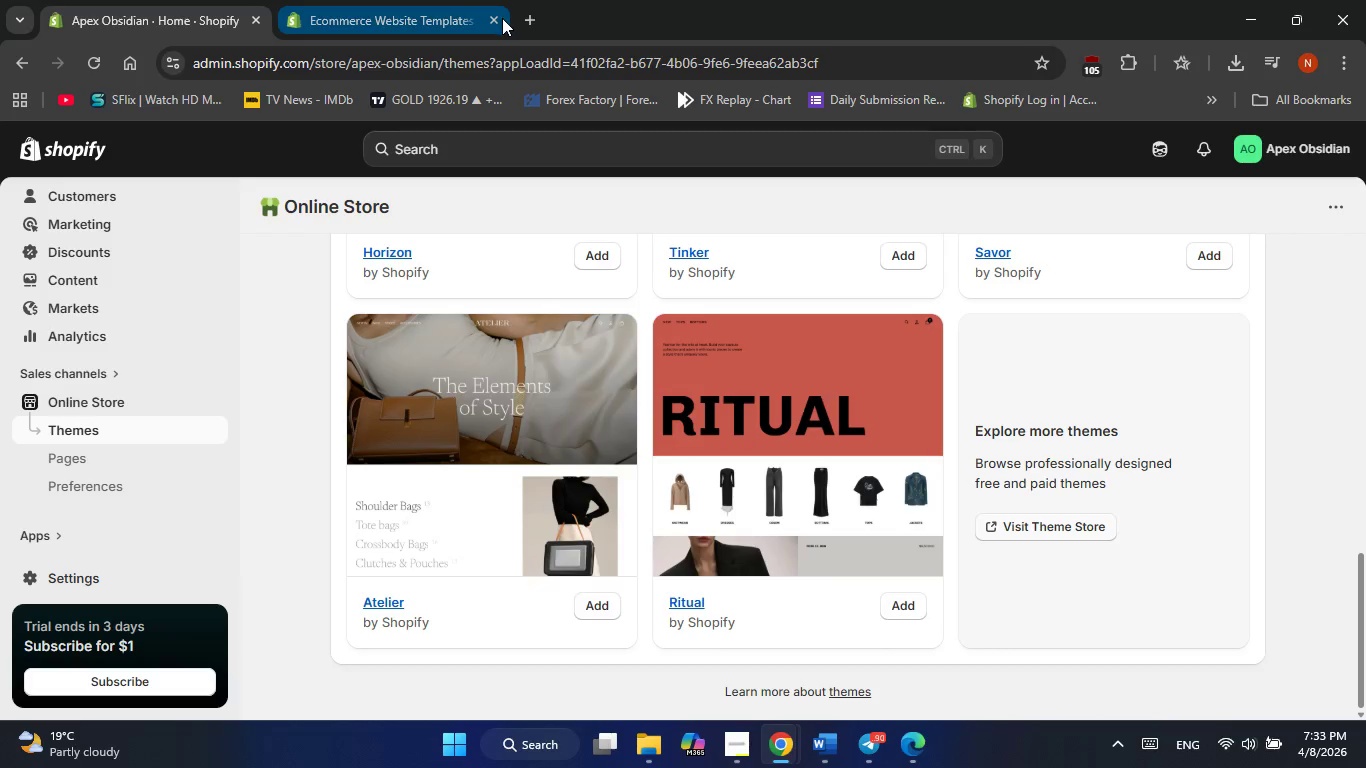 
left_click([499, 19])
 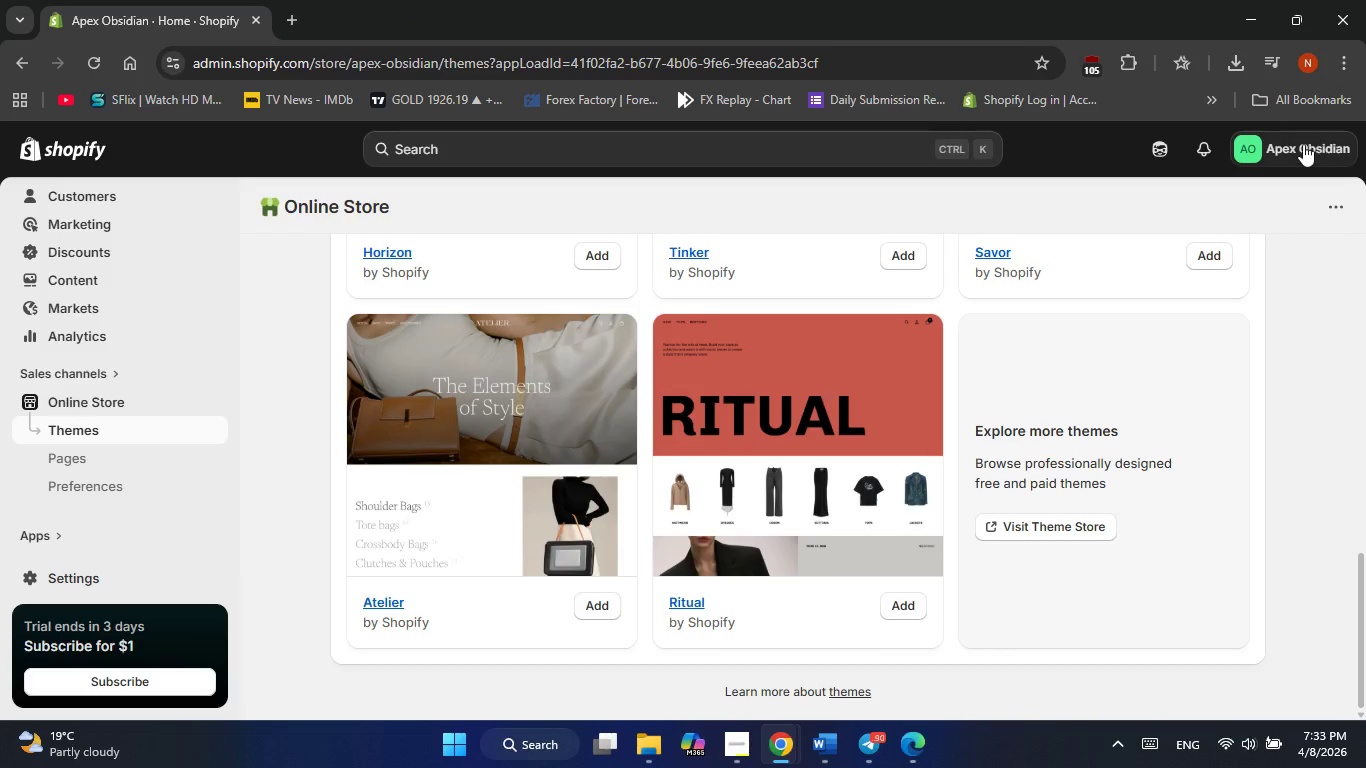 
left_click([1303, 144])
 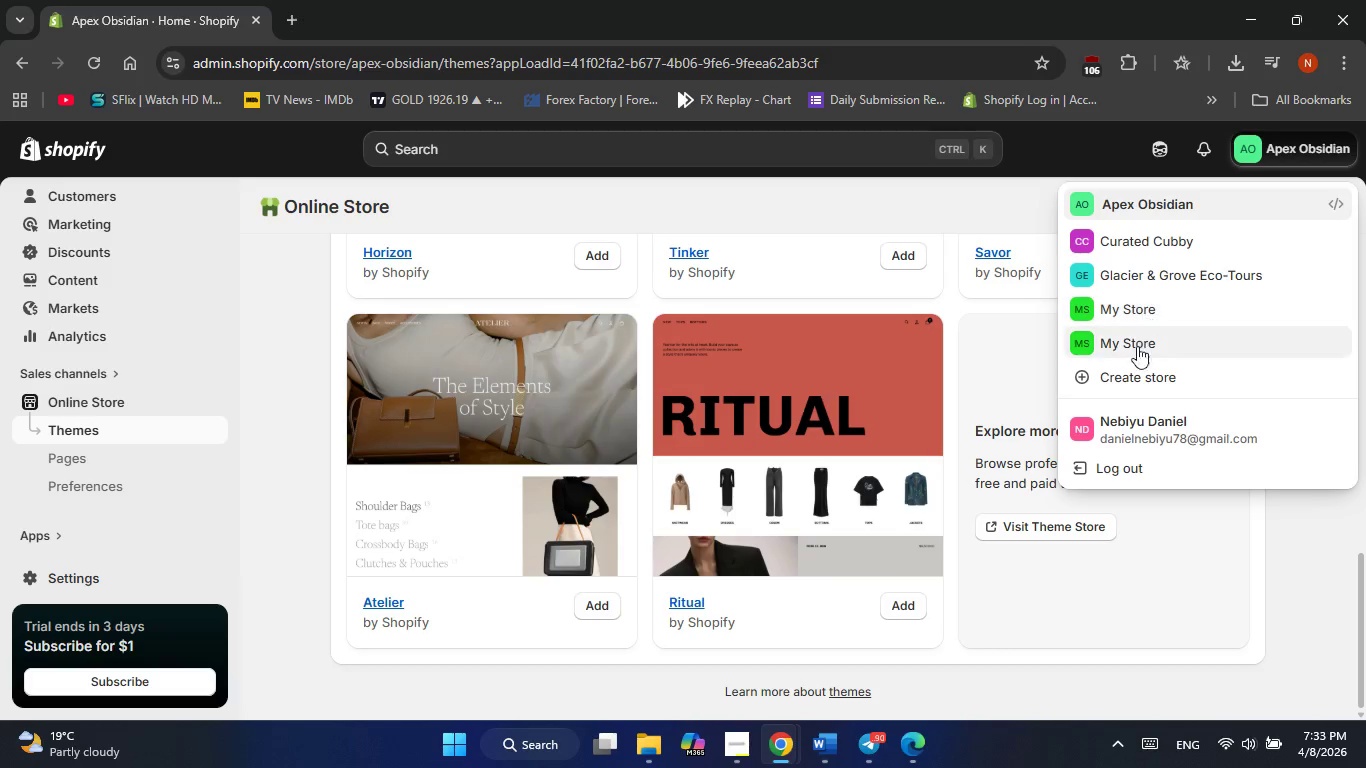 
left_click([1131, 378])
 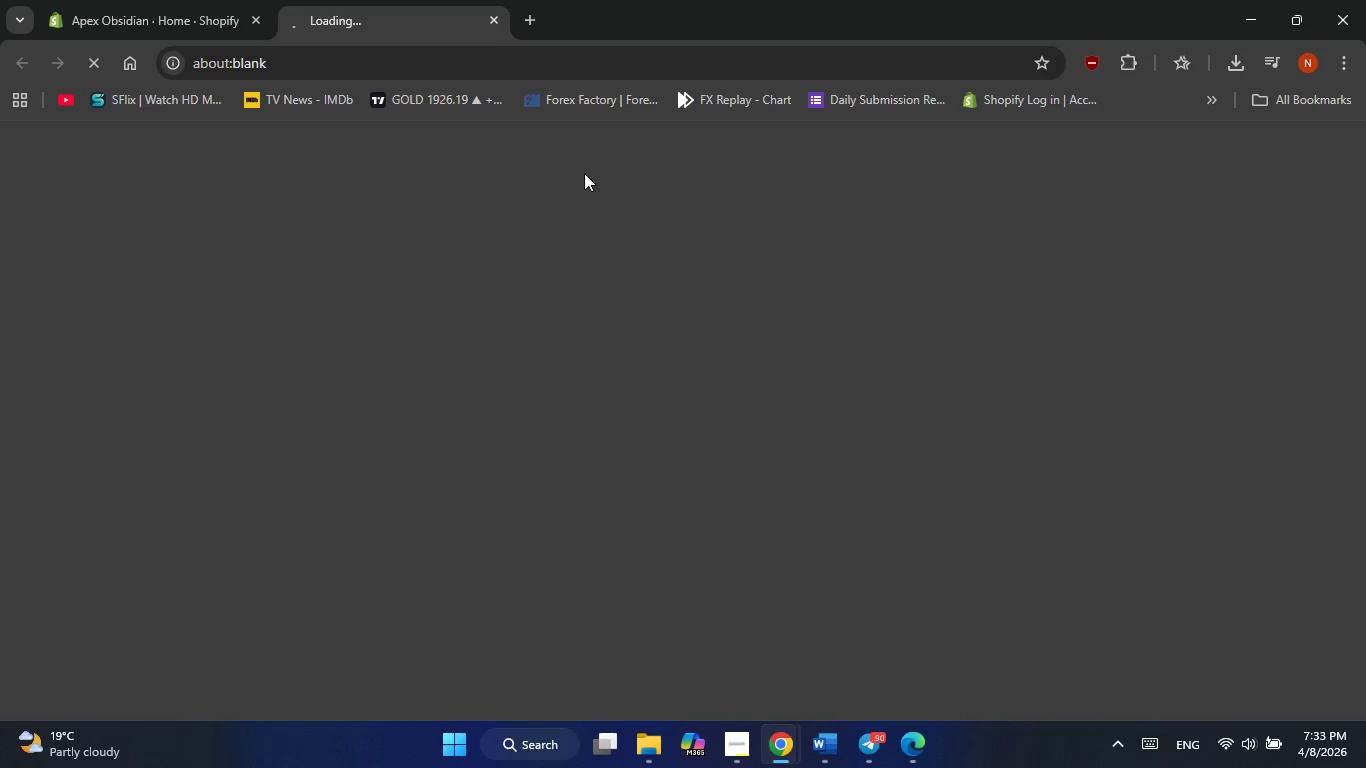 
scroll: coordinate [1196, 507], scroll_direction: down, amount: 7.0
 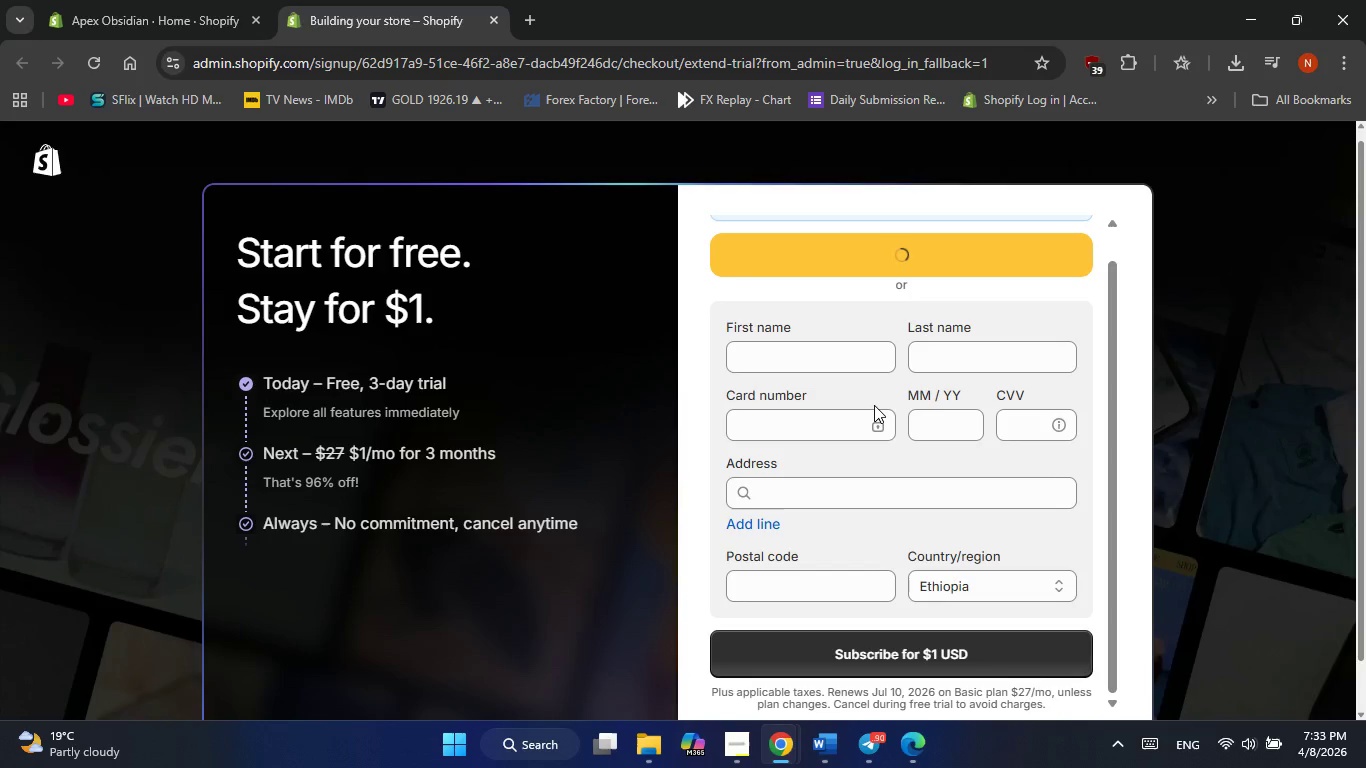 
left_click([1091, 673])
 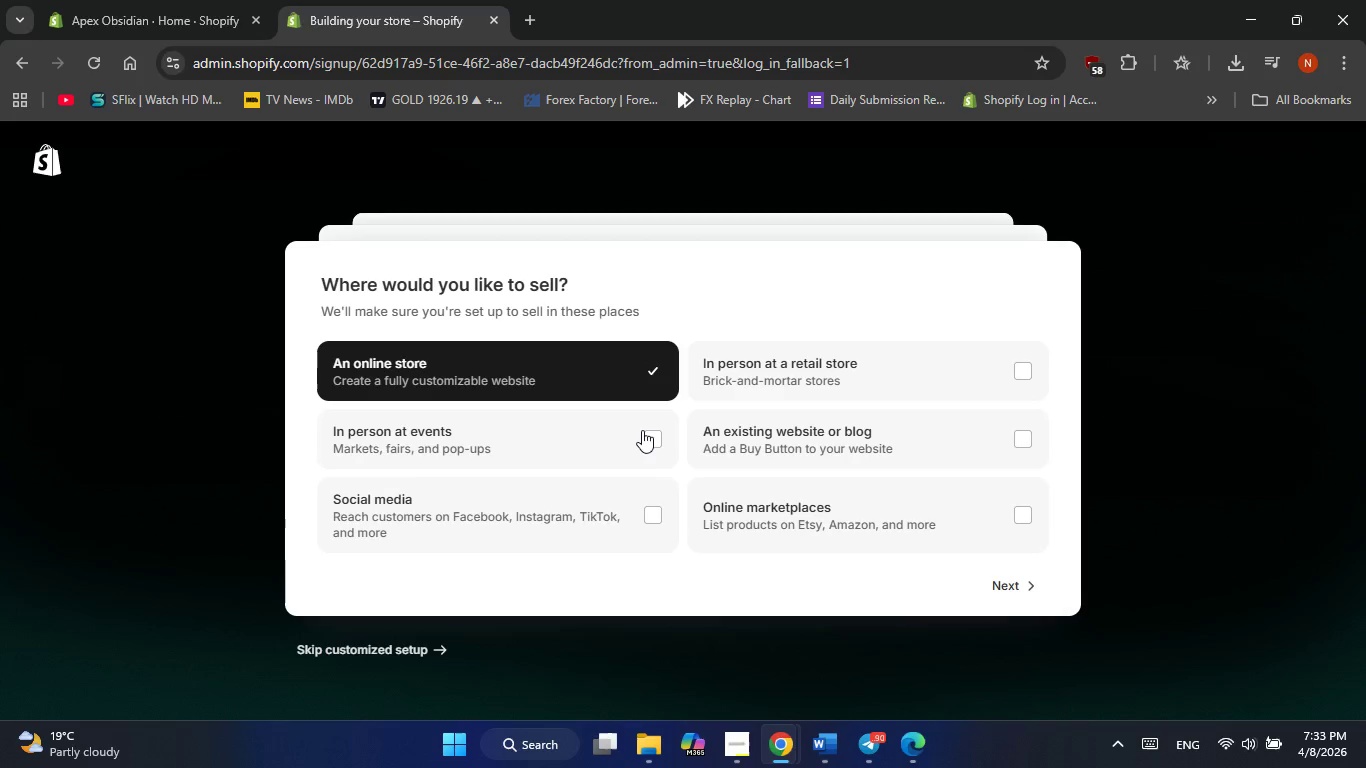 
double_click([984, 587])
 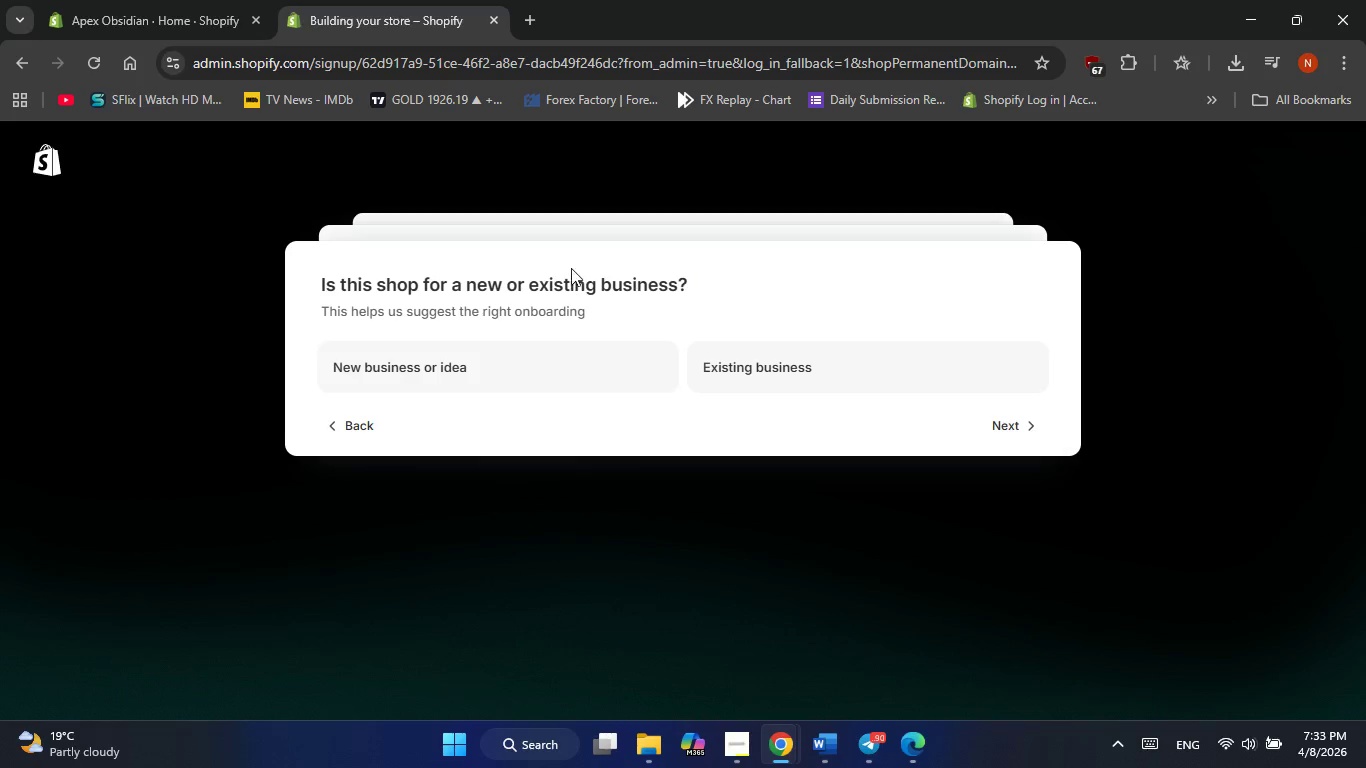 
left_click([484, 363])
 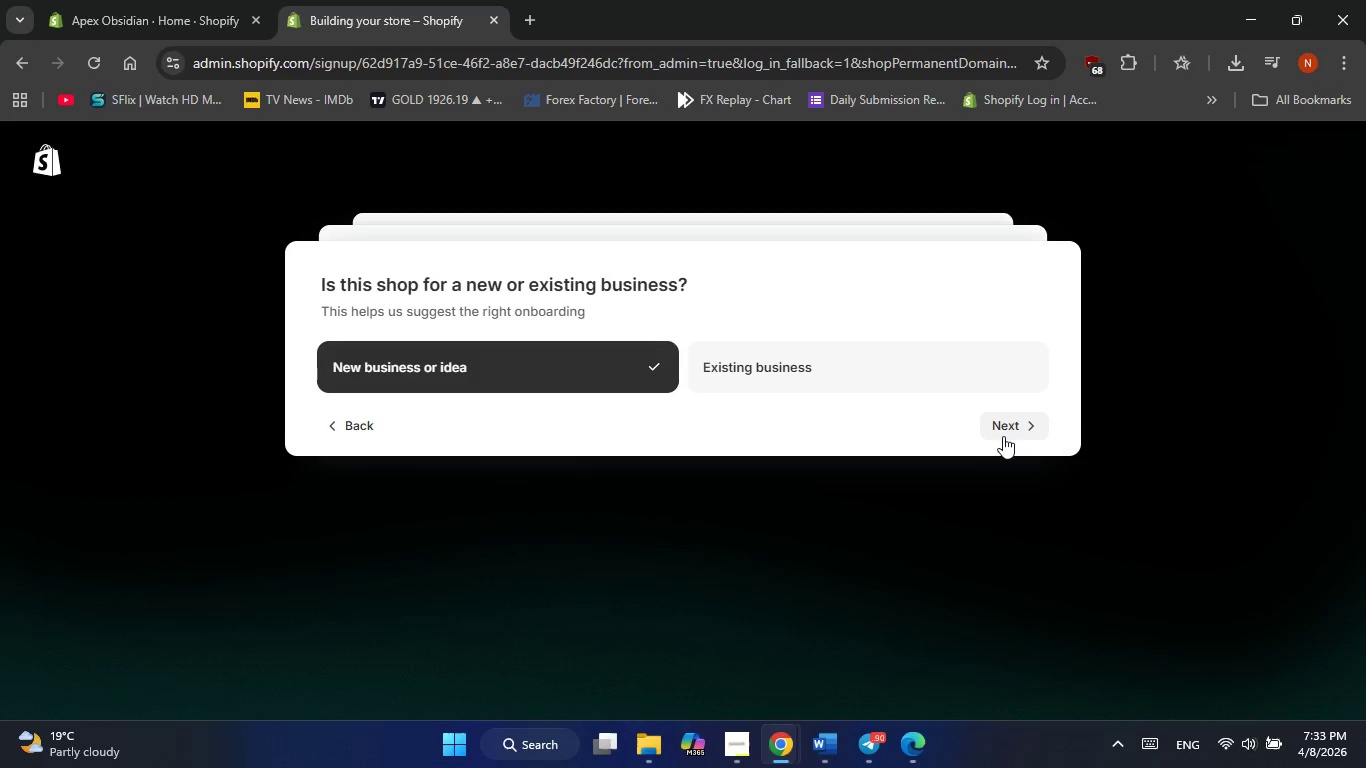 
left_click([1005, 436])
 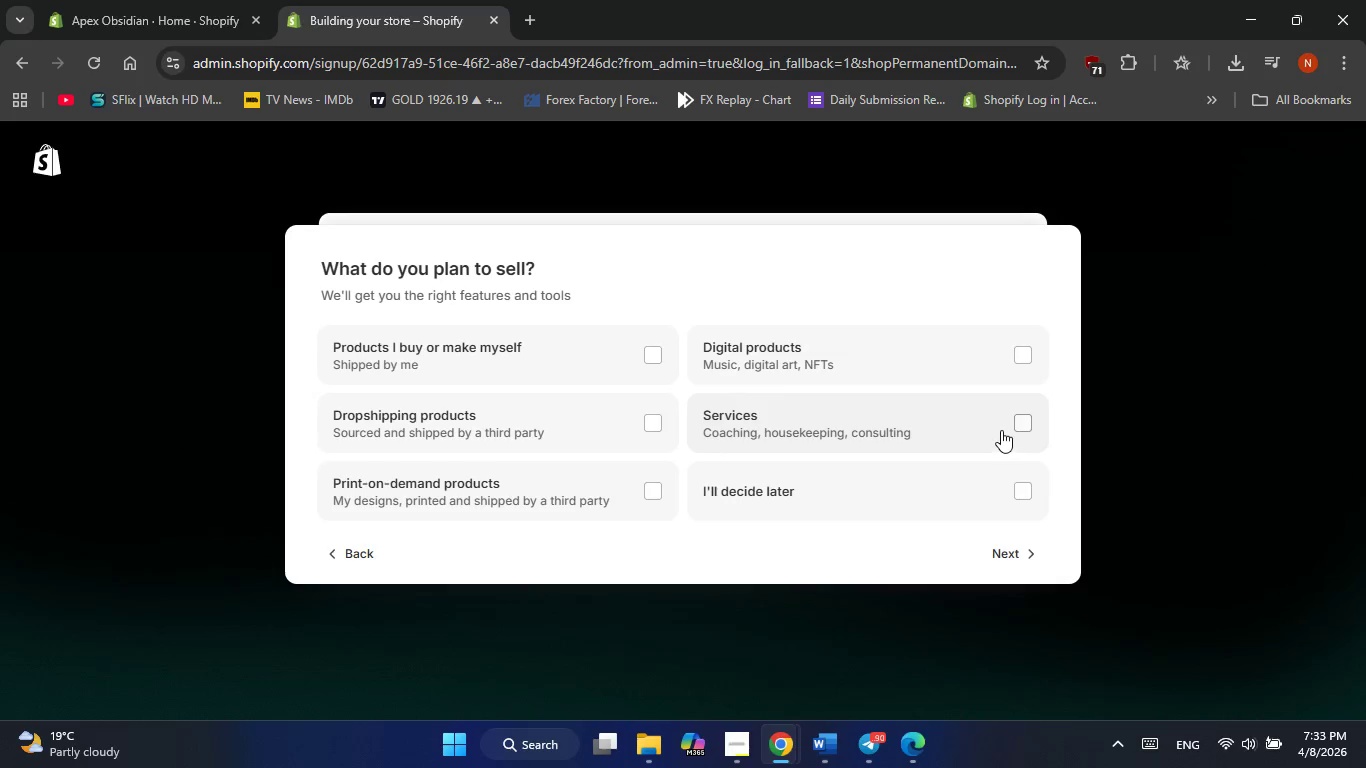 
left_click([515, 361])
 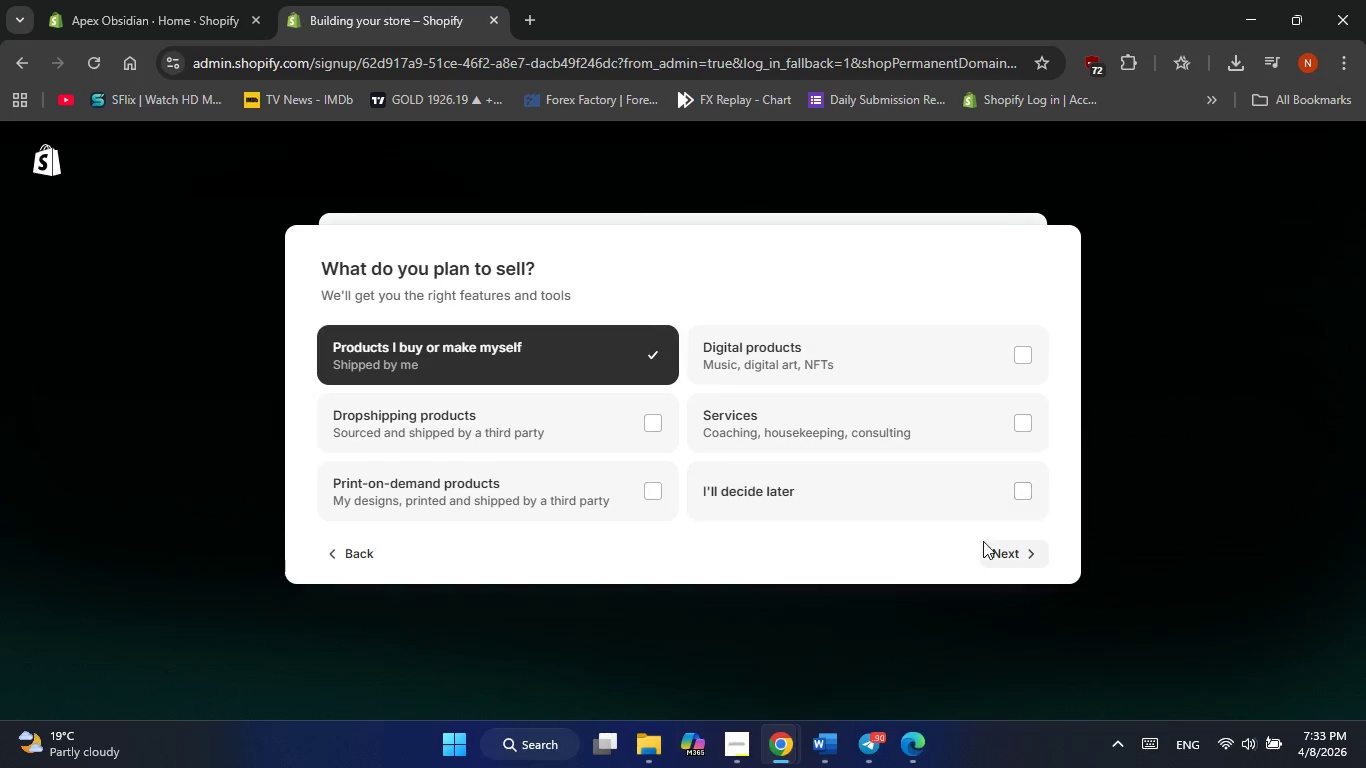 
left_click([983, 541])
 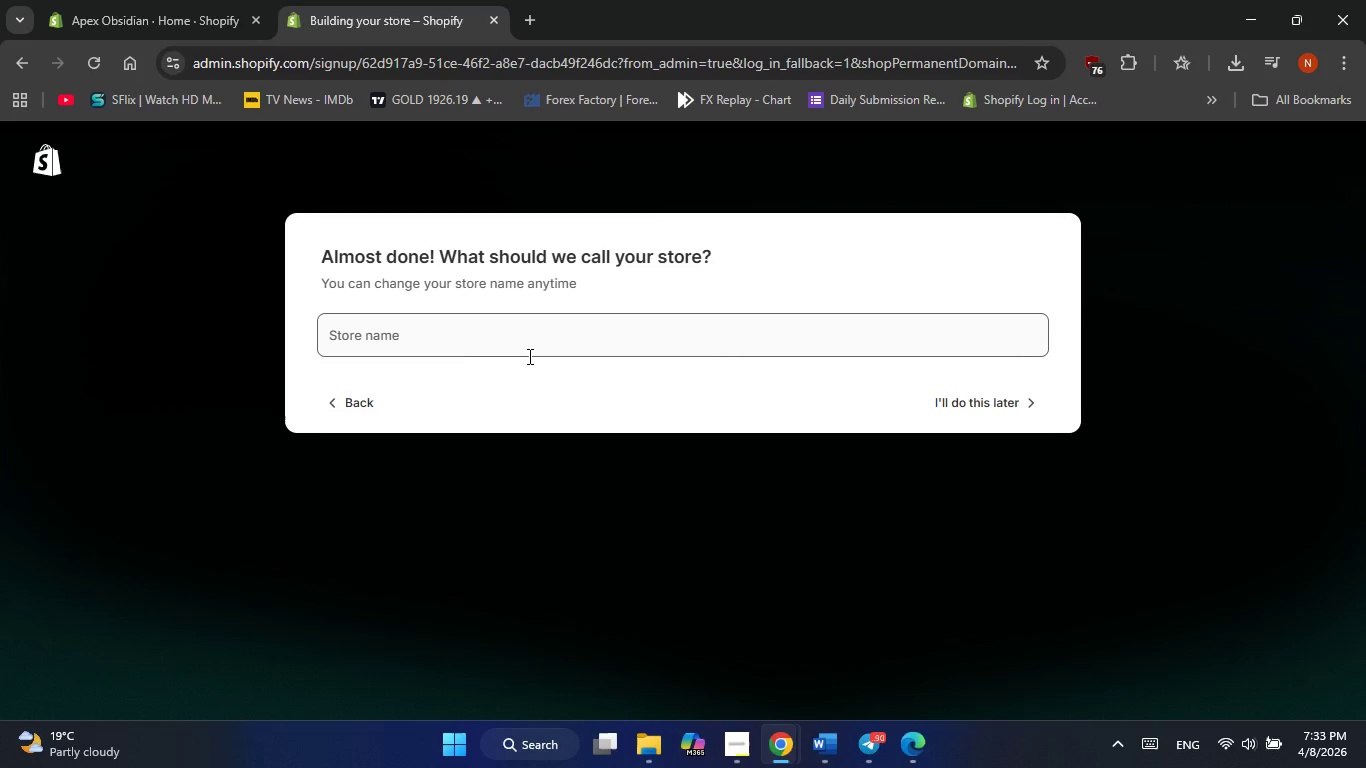 
left_click([456, 341])
 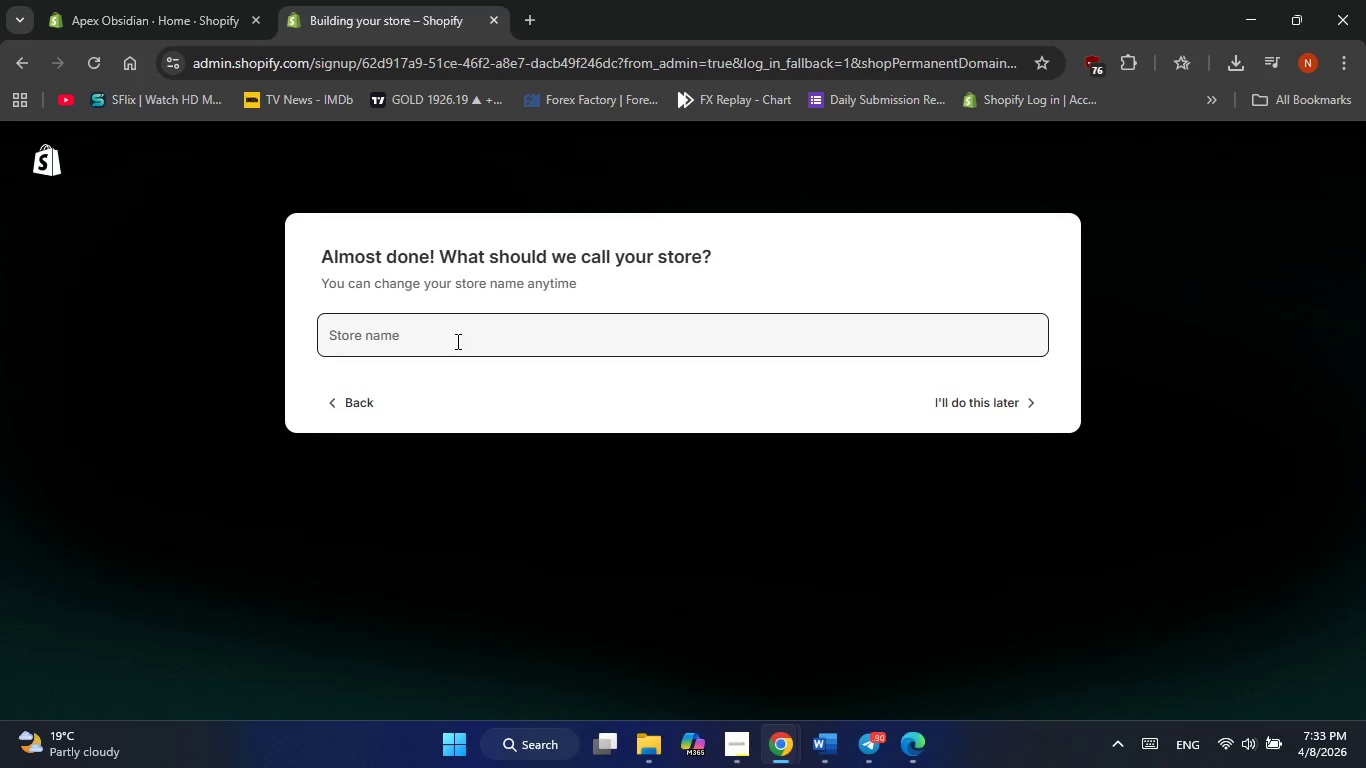 
type(Arc Safe )
 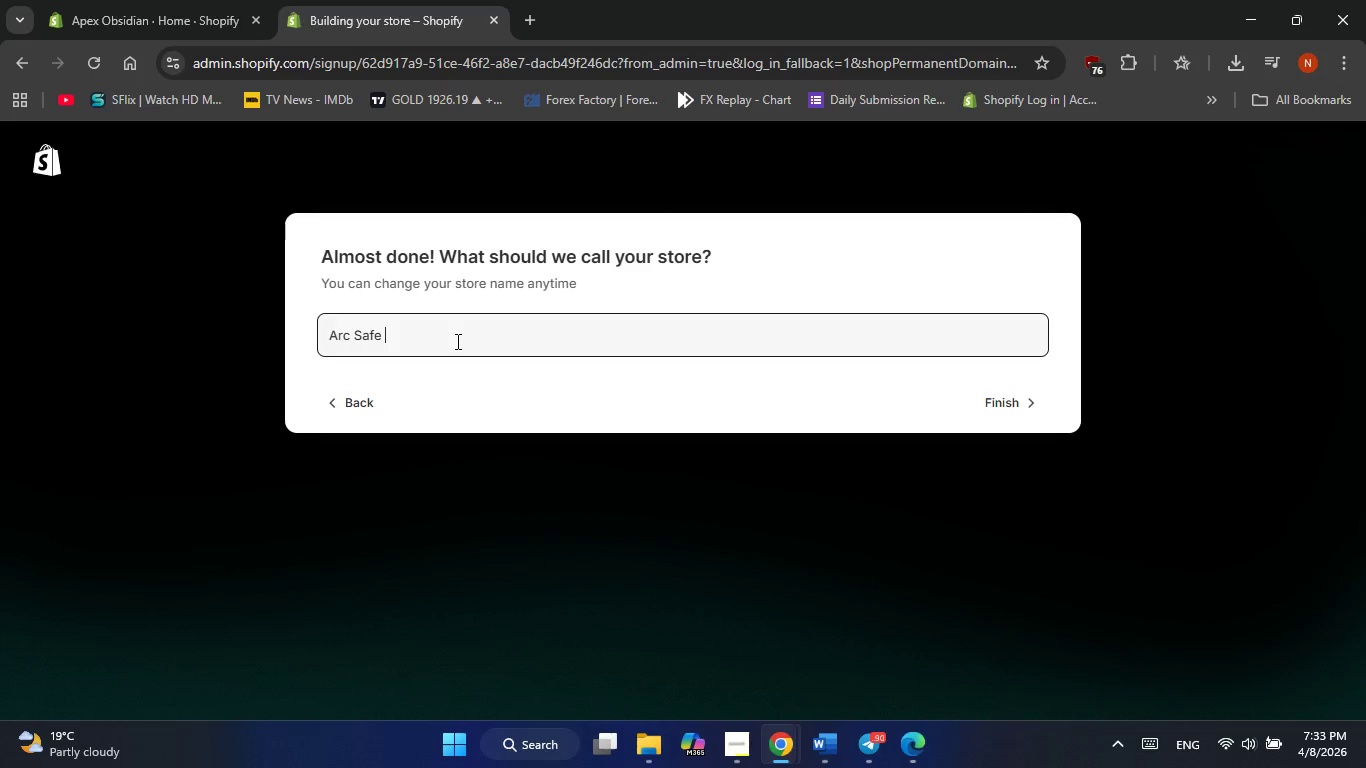 
hold_key(key=AltLeft, duration=0.42)
 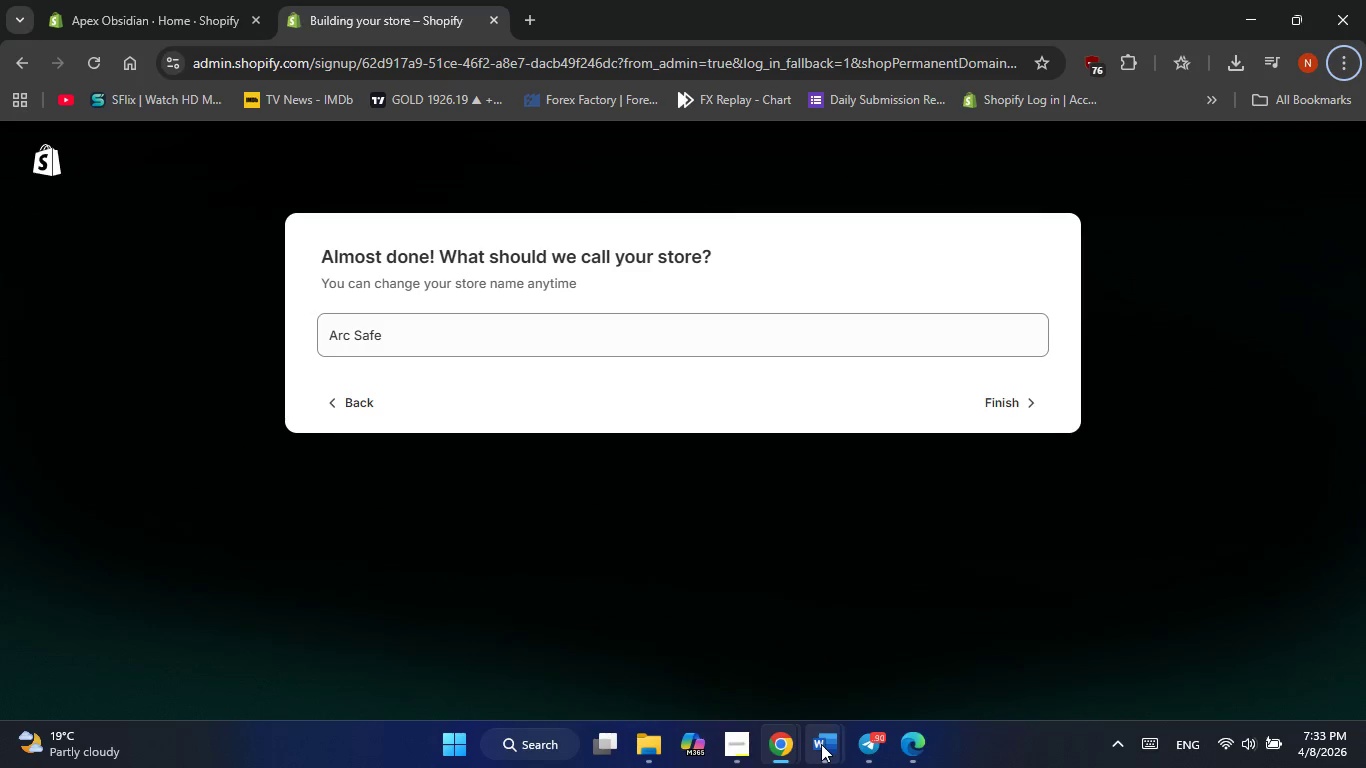 
left_click([880, 676])
 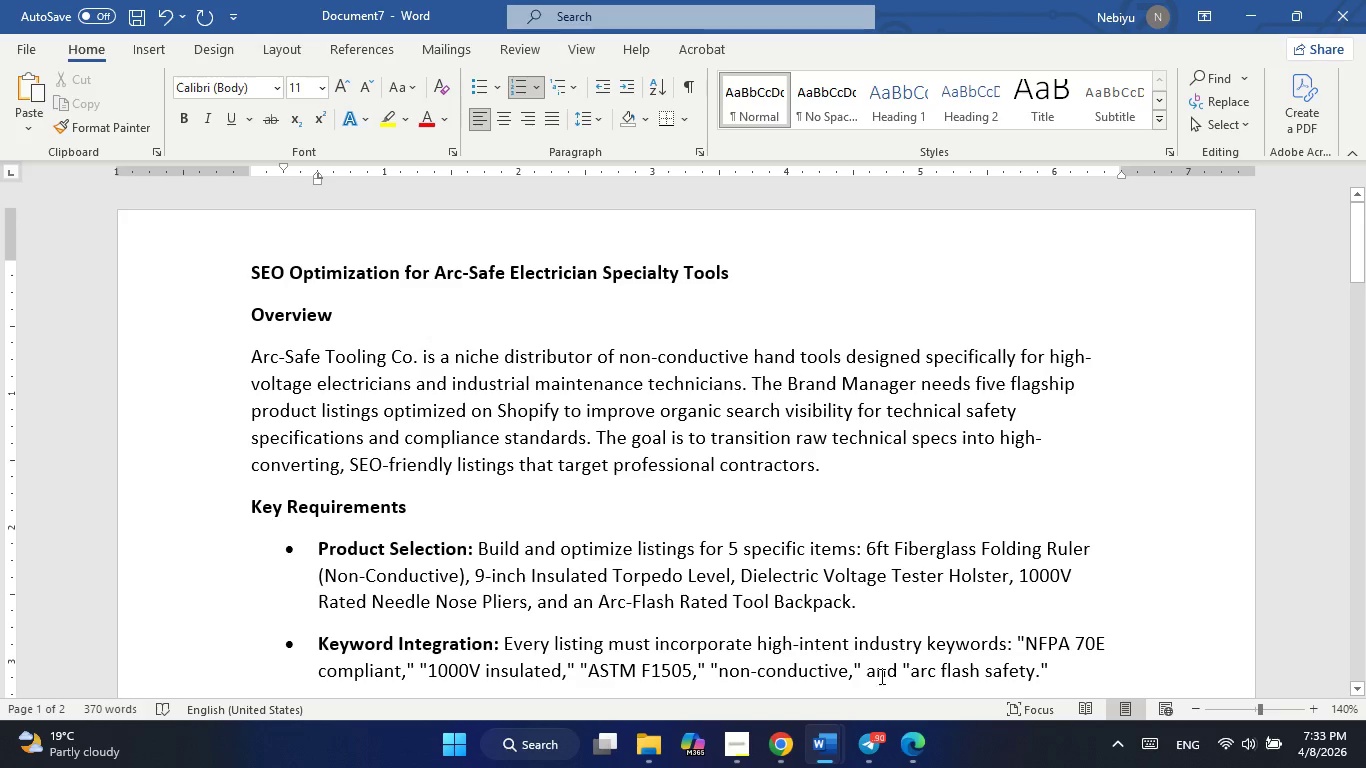 
key(Alt+AltLeft)
 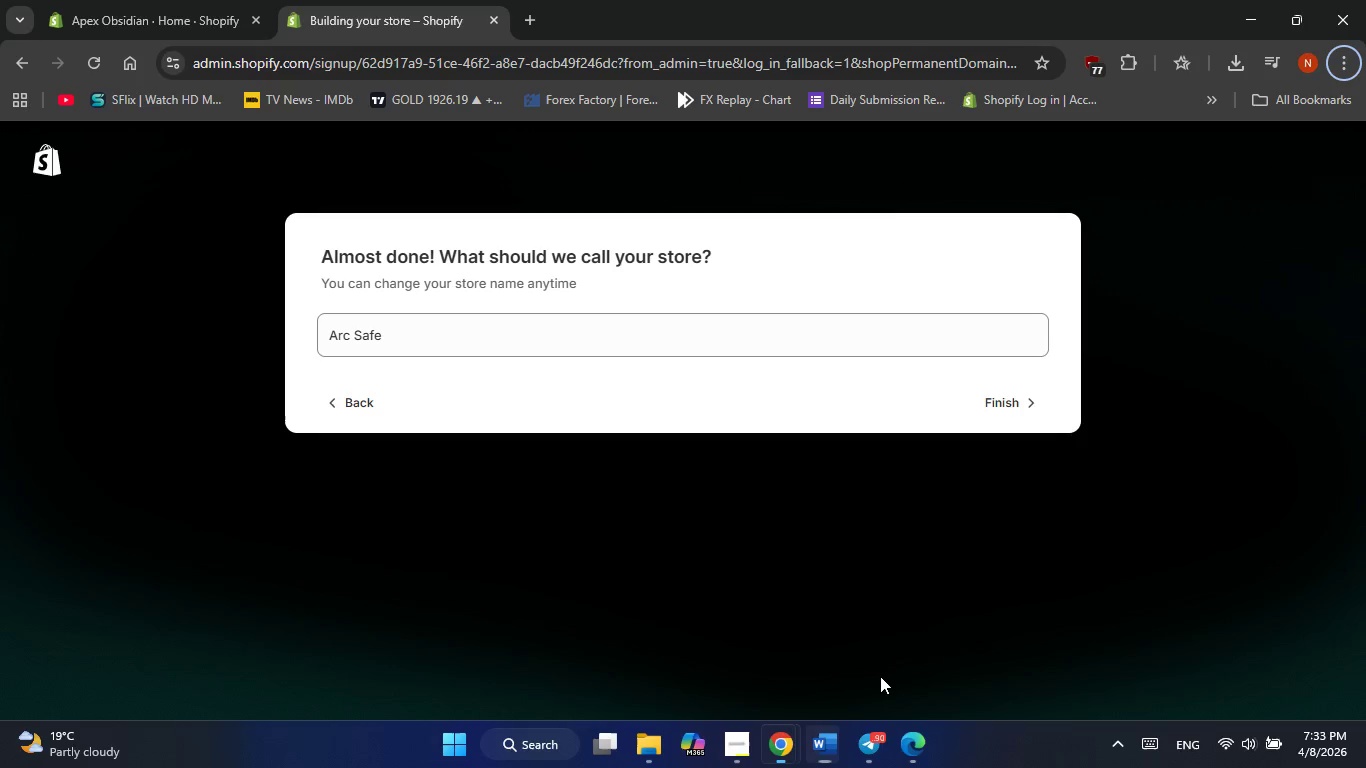 
key(Alt+Tab)
 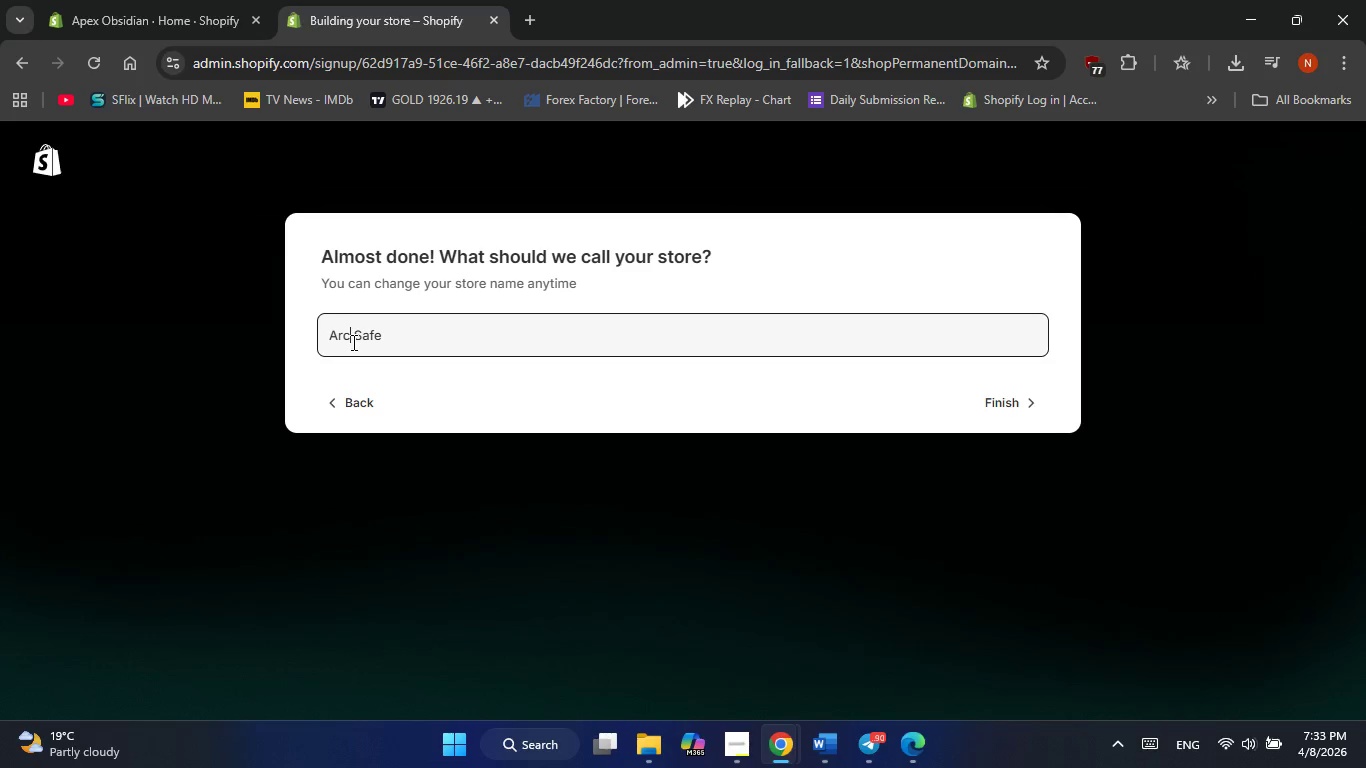 
key(Delete)
 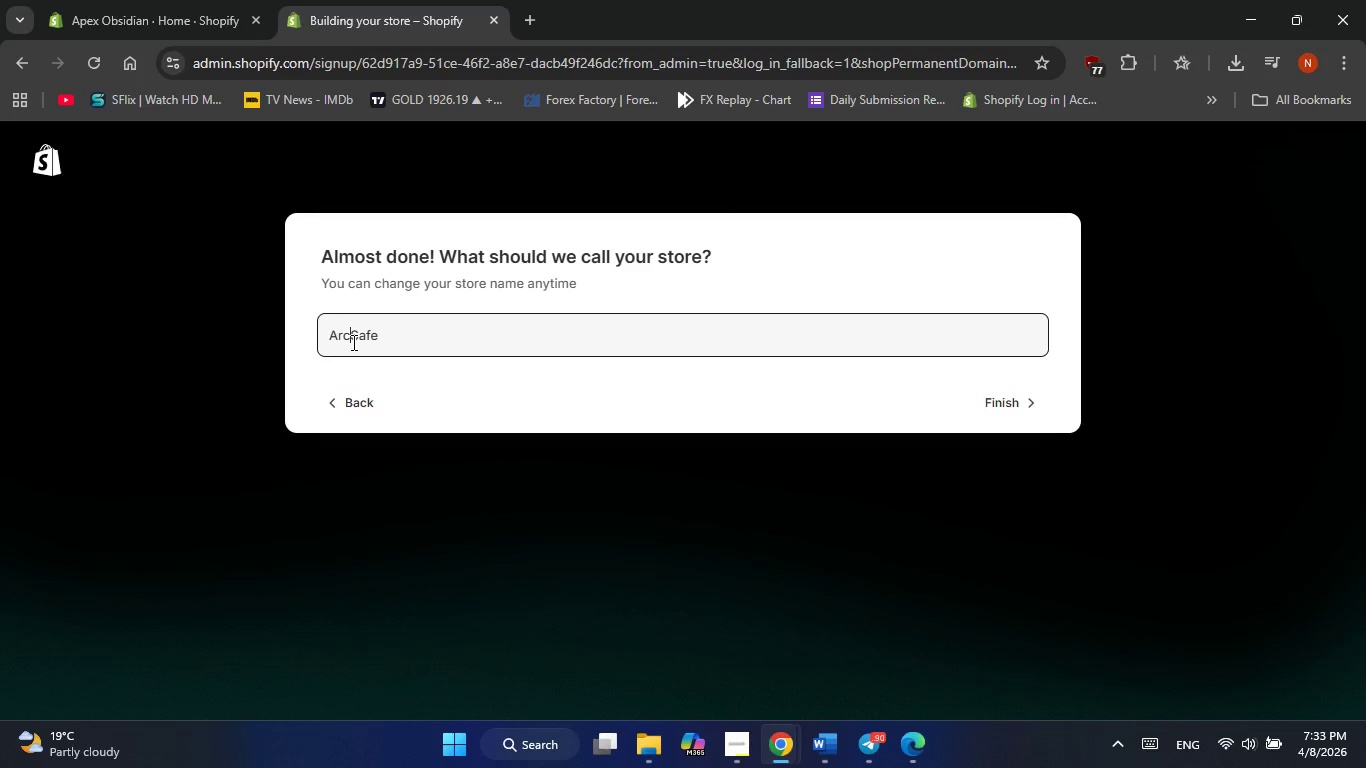 
key(Shift+Minus)
 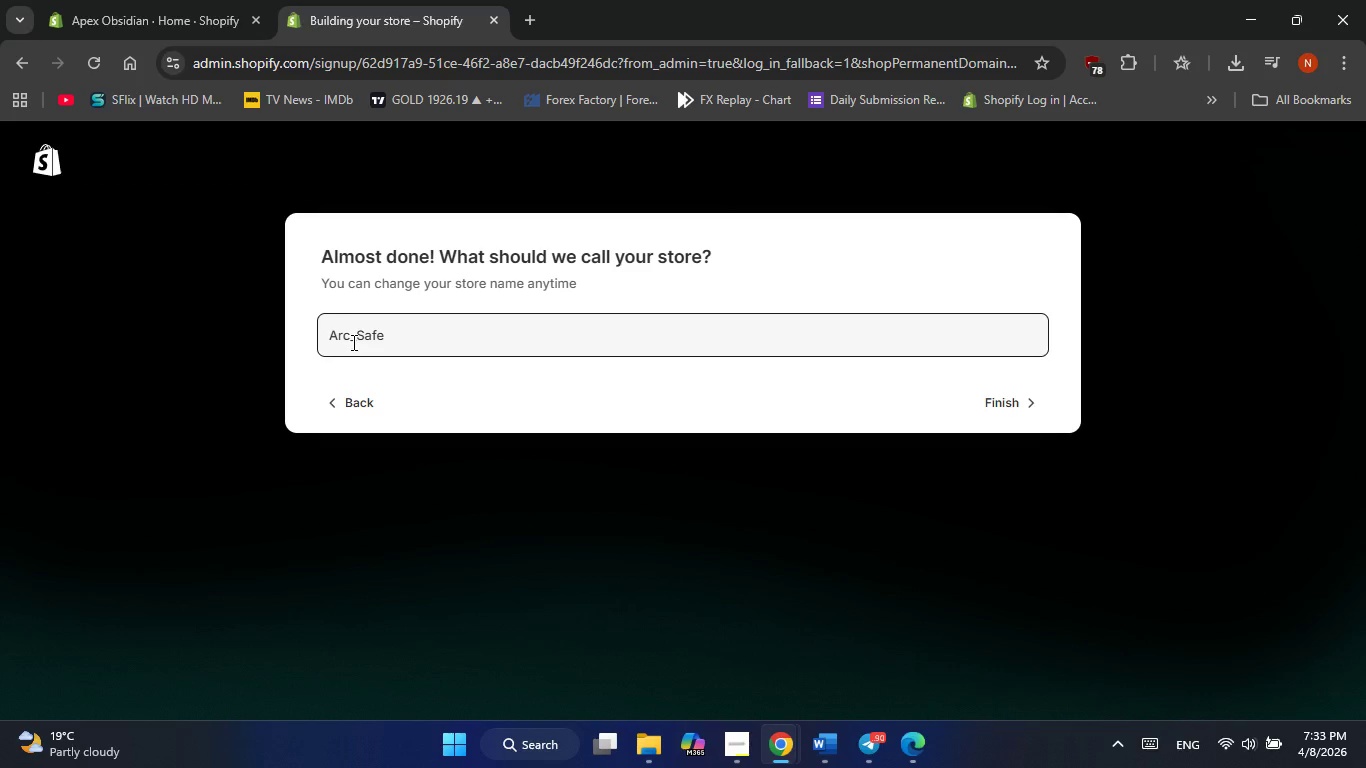 
hold_key(key=ArrowRight, duration=0.33)
 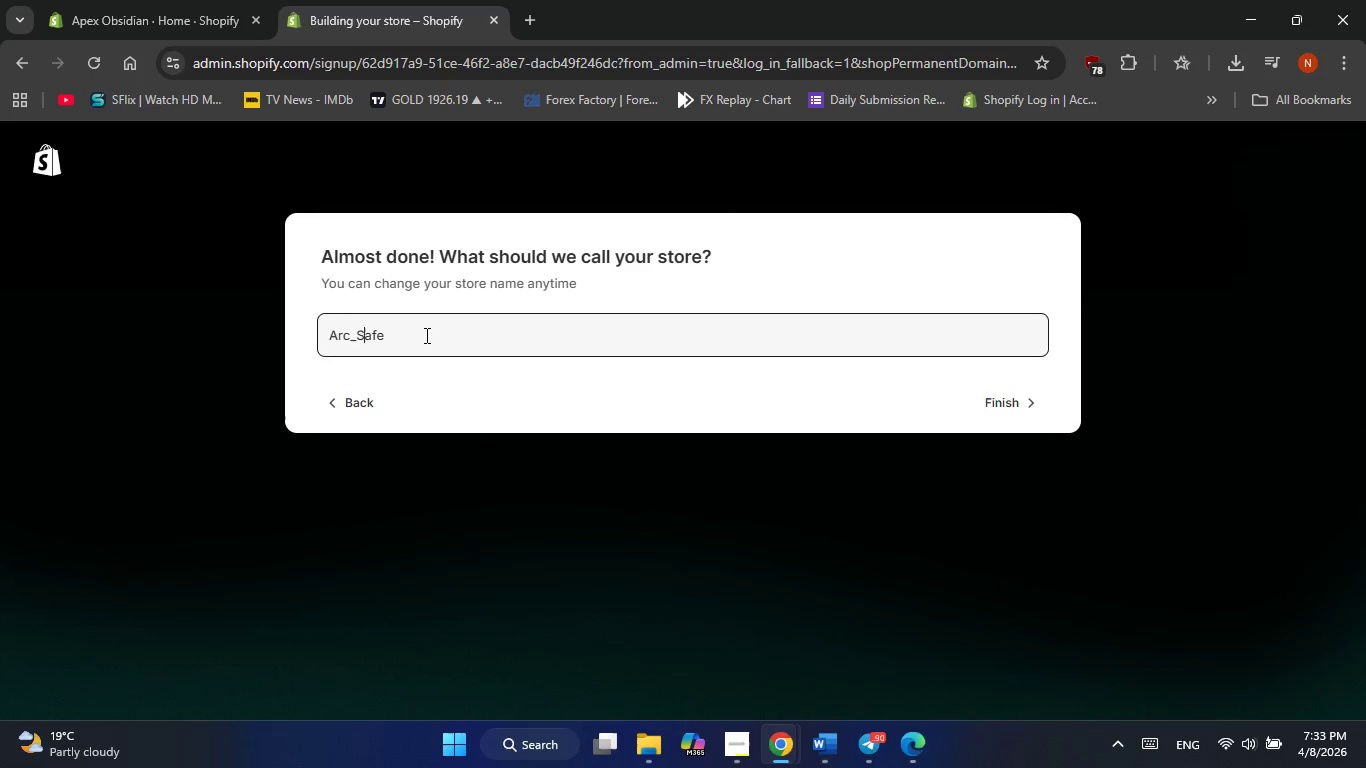 
key(ArrowLeft)
 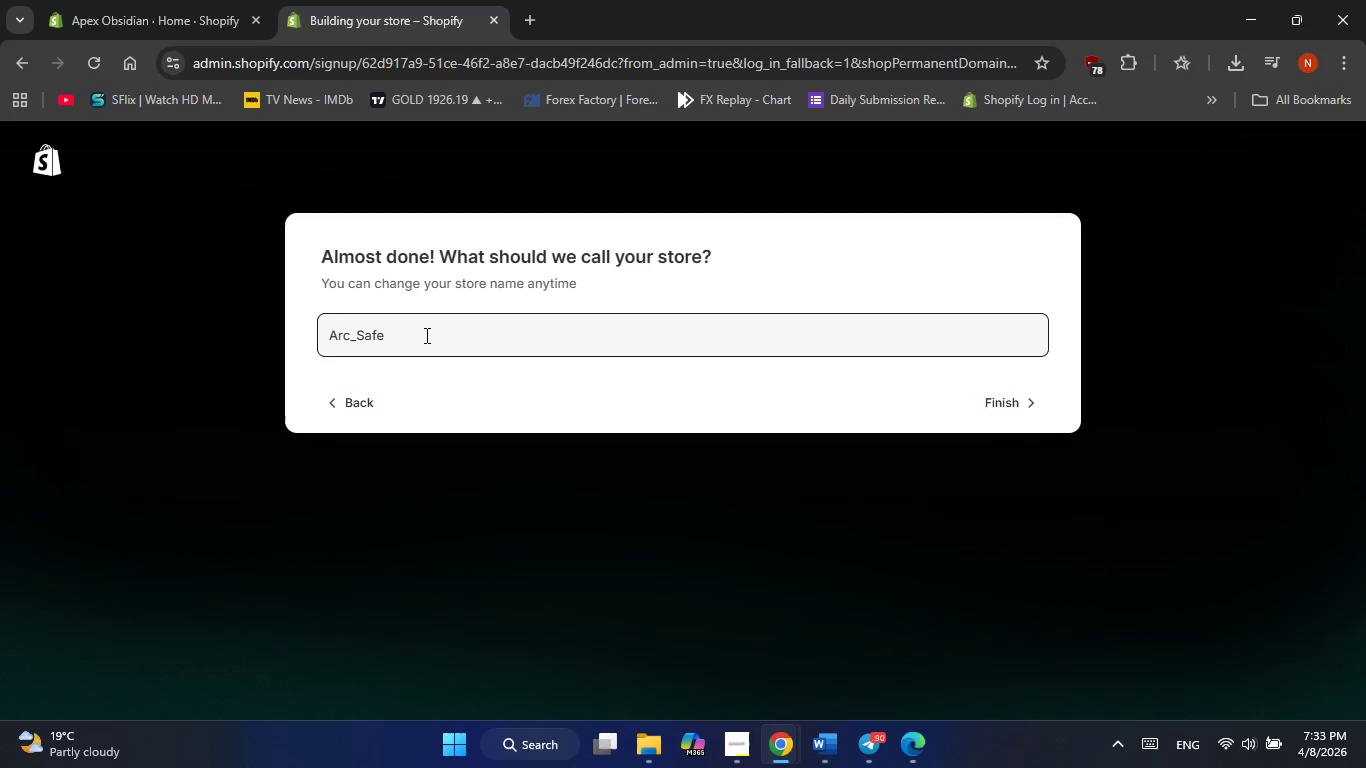 
key(Backspace)
 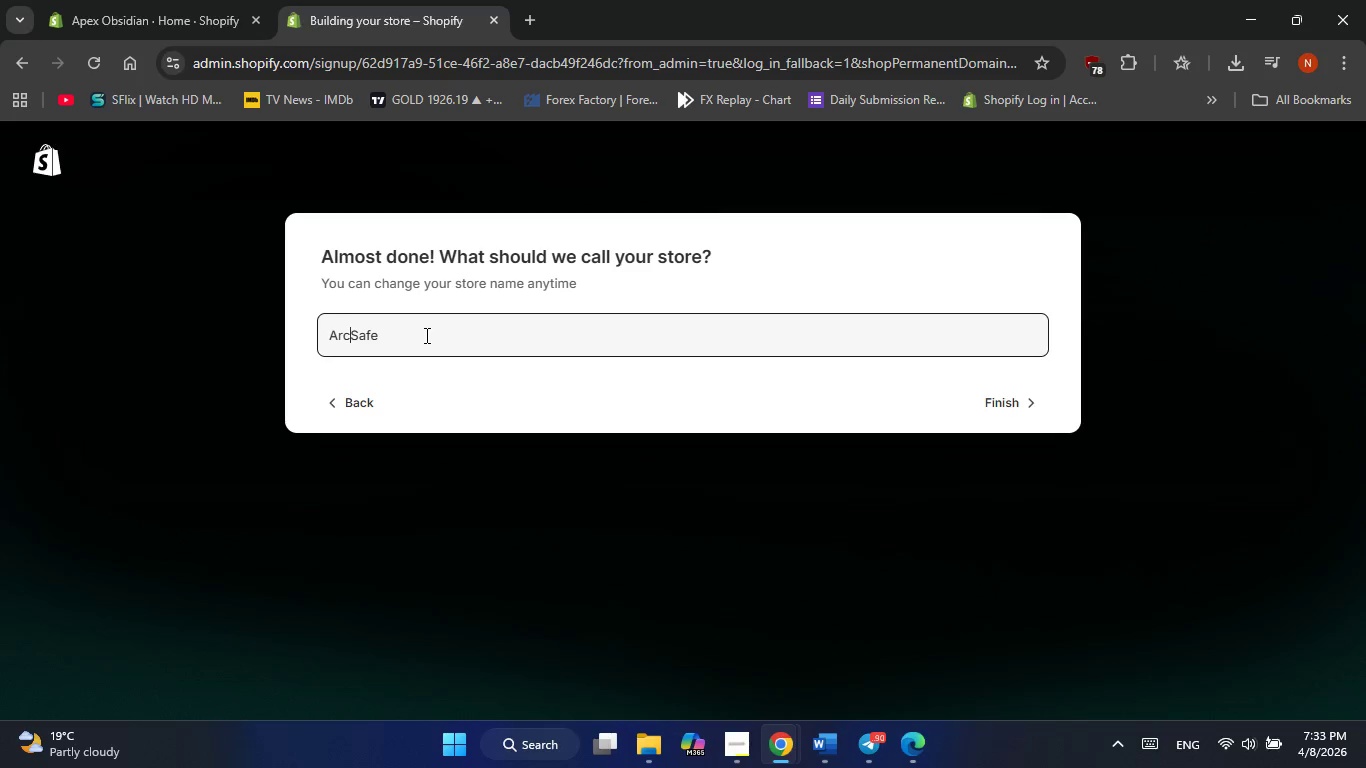 
key(Minus)
 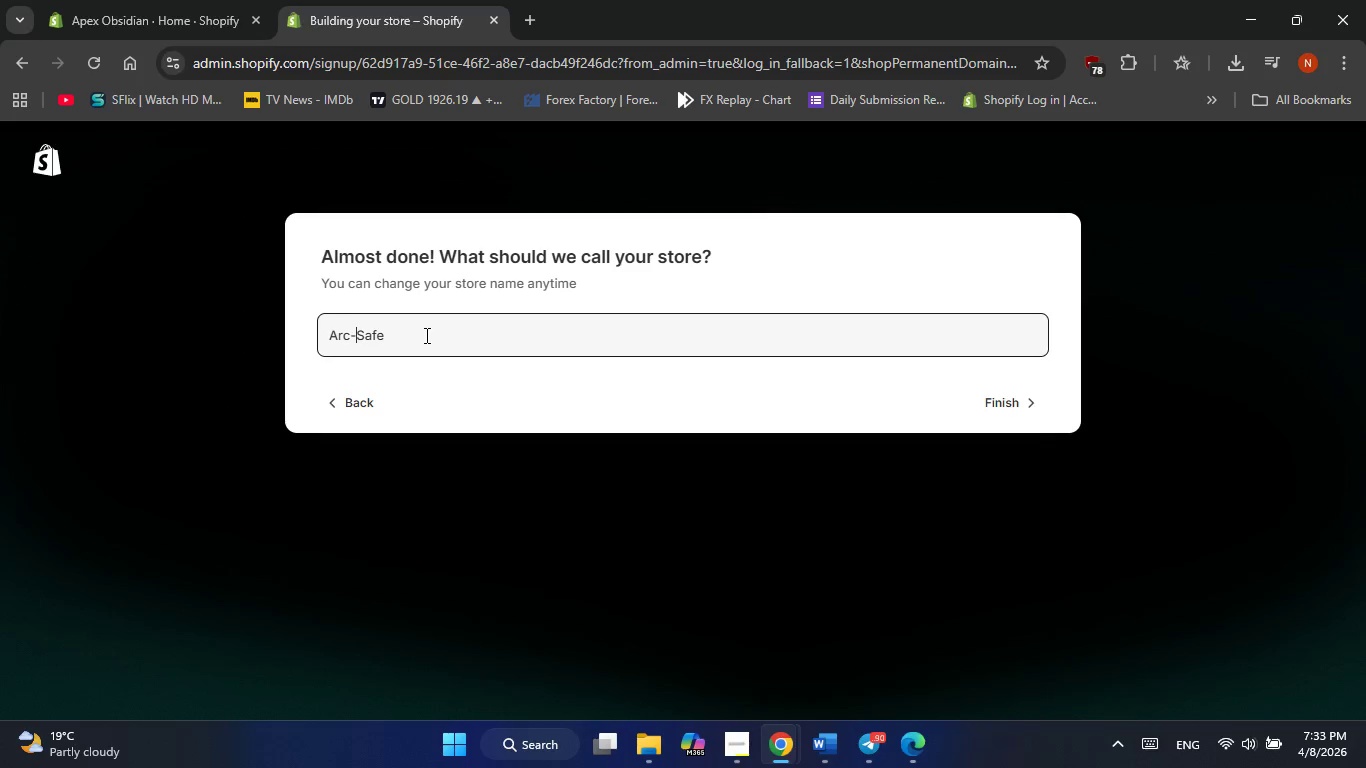 
left_click([425, 335])
 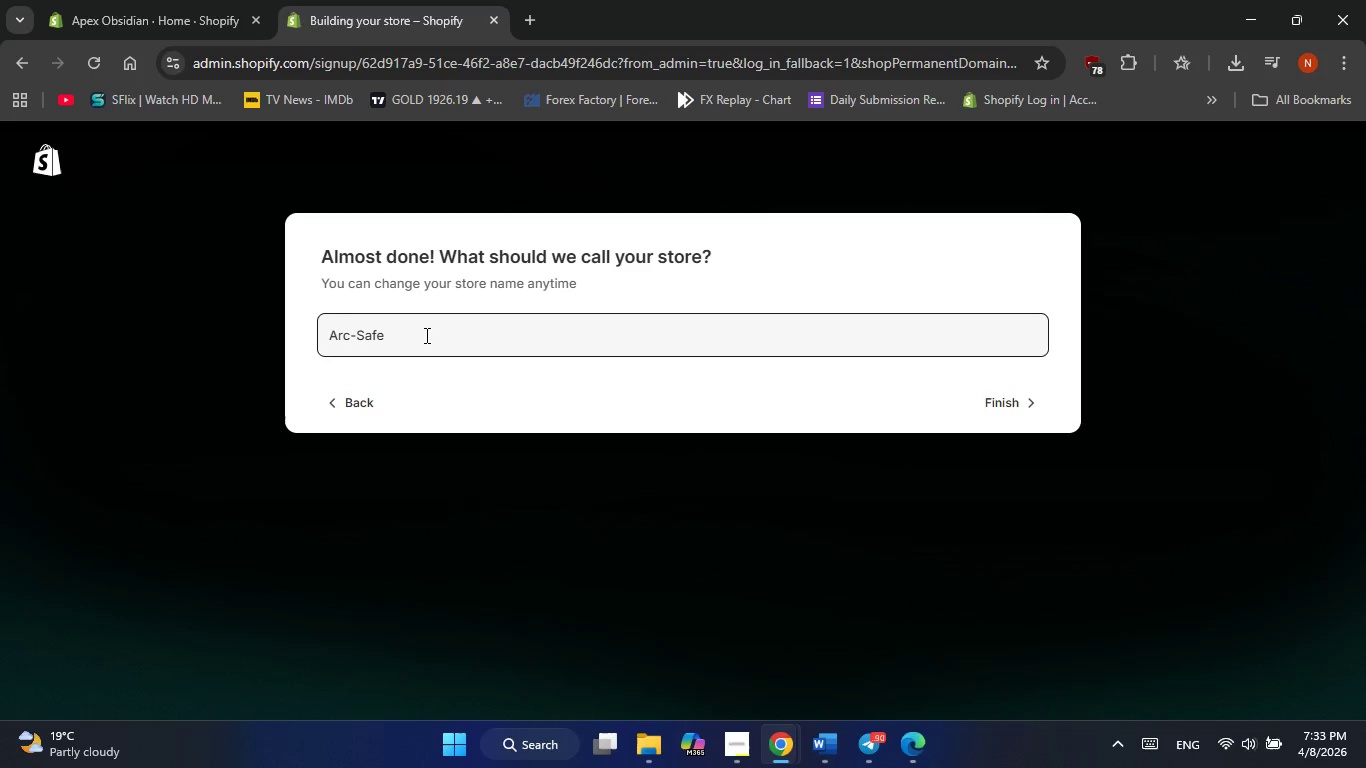 
type(Electrics )
 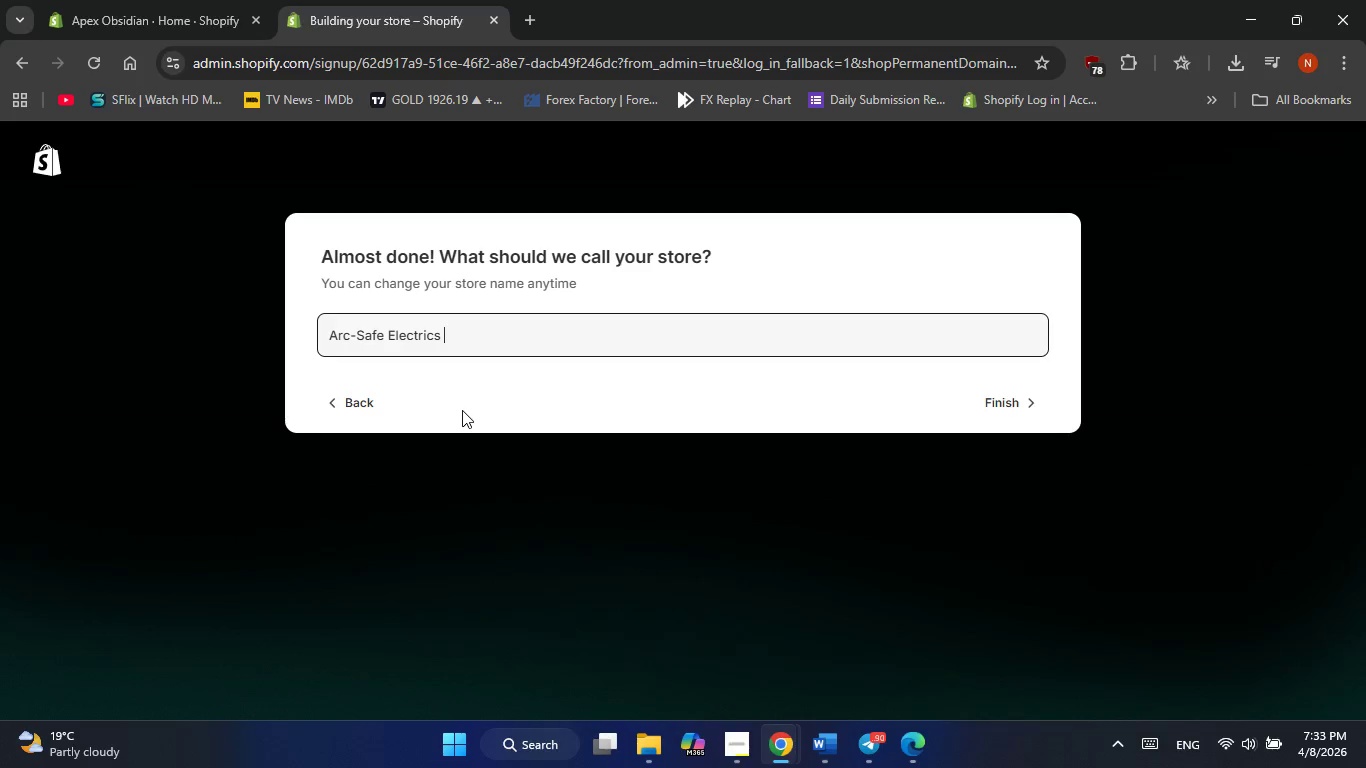 
key(Backspace)
 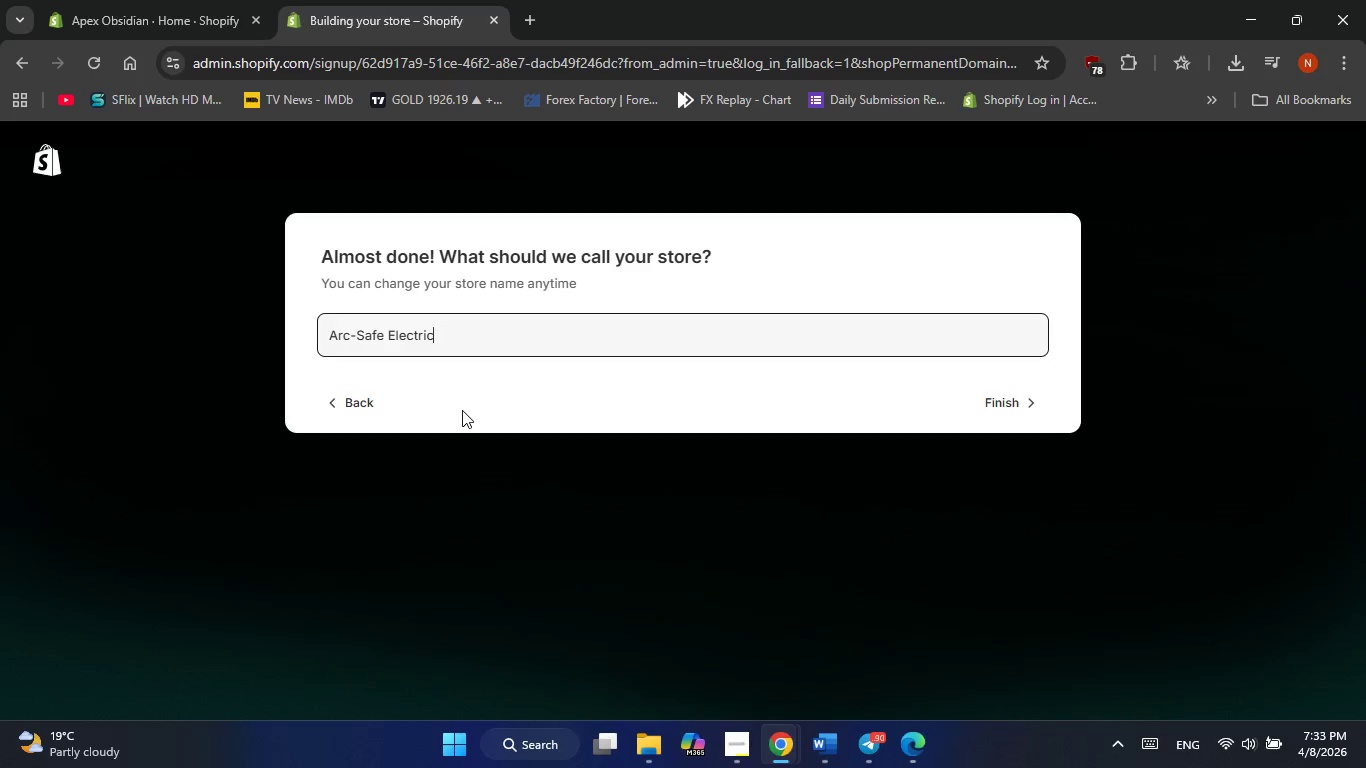 
key(Backspace)
 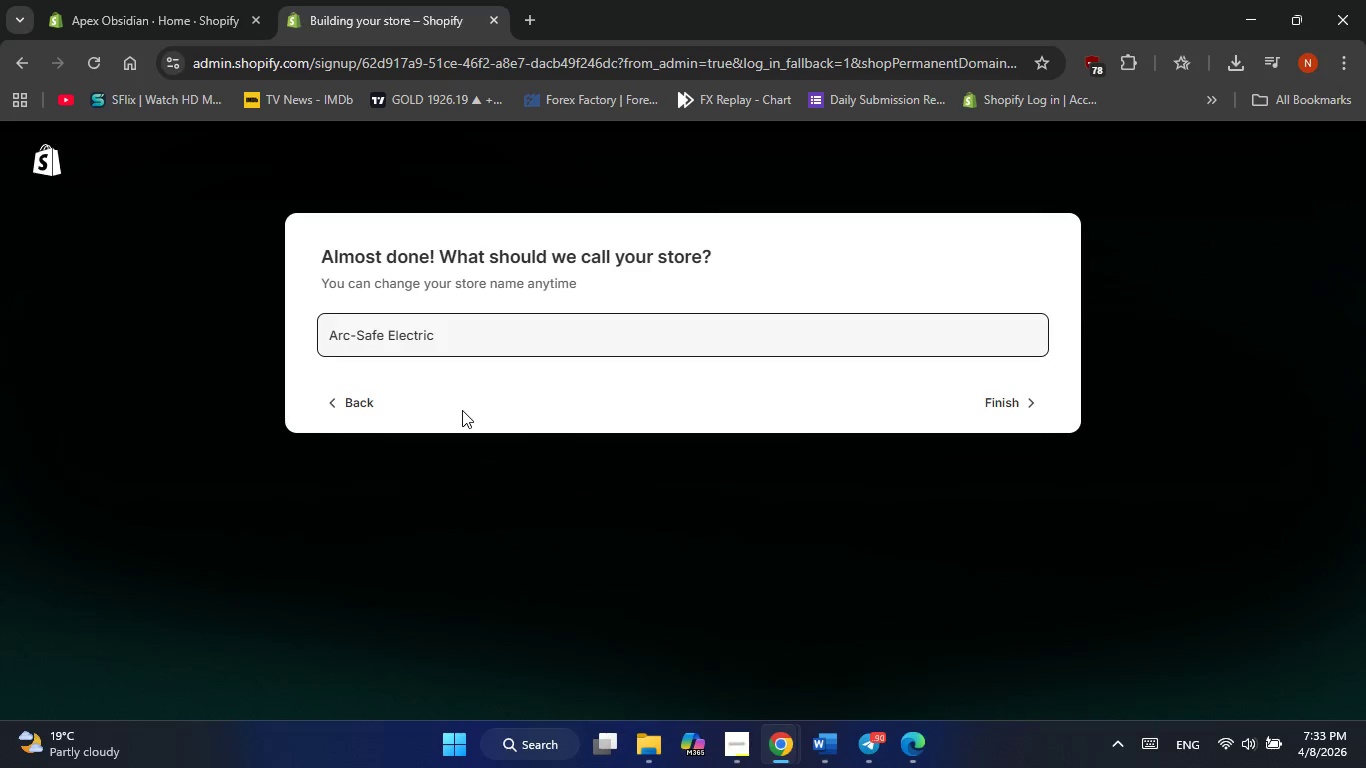 
hold_key(key=Backspace, duration=0.62)
 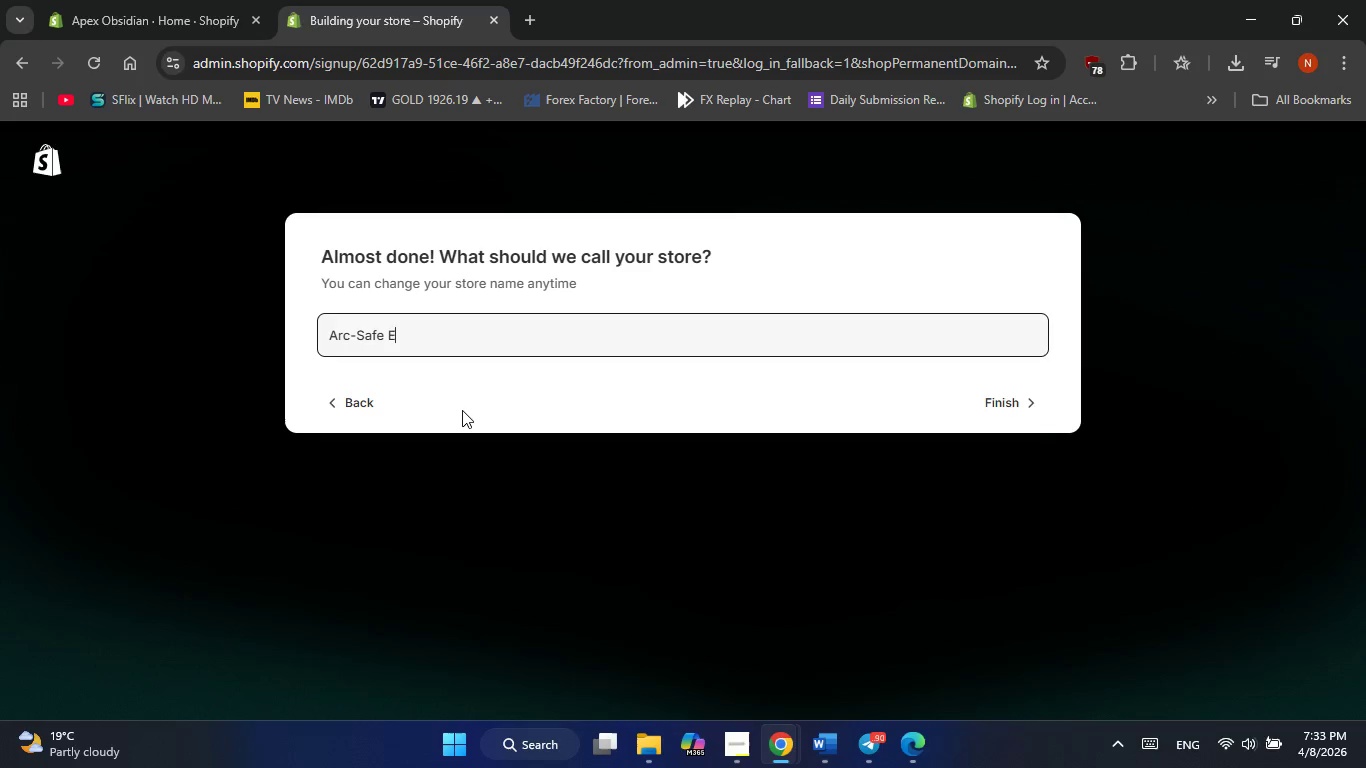 
key(Backspace)
 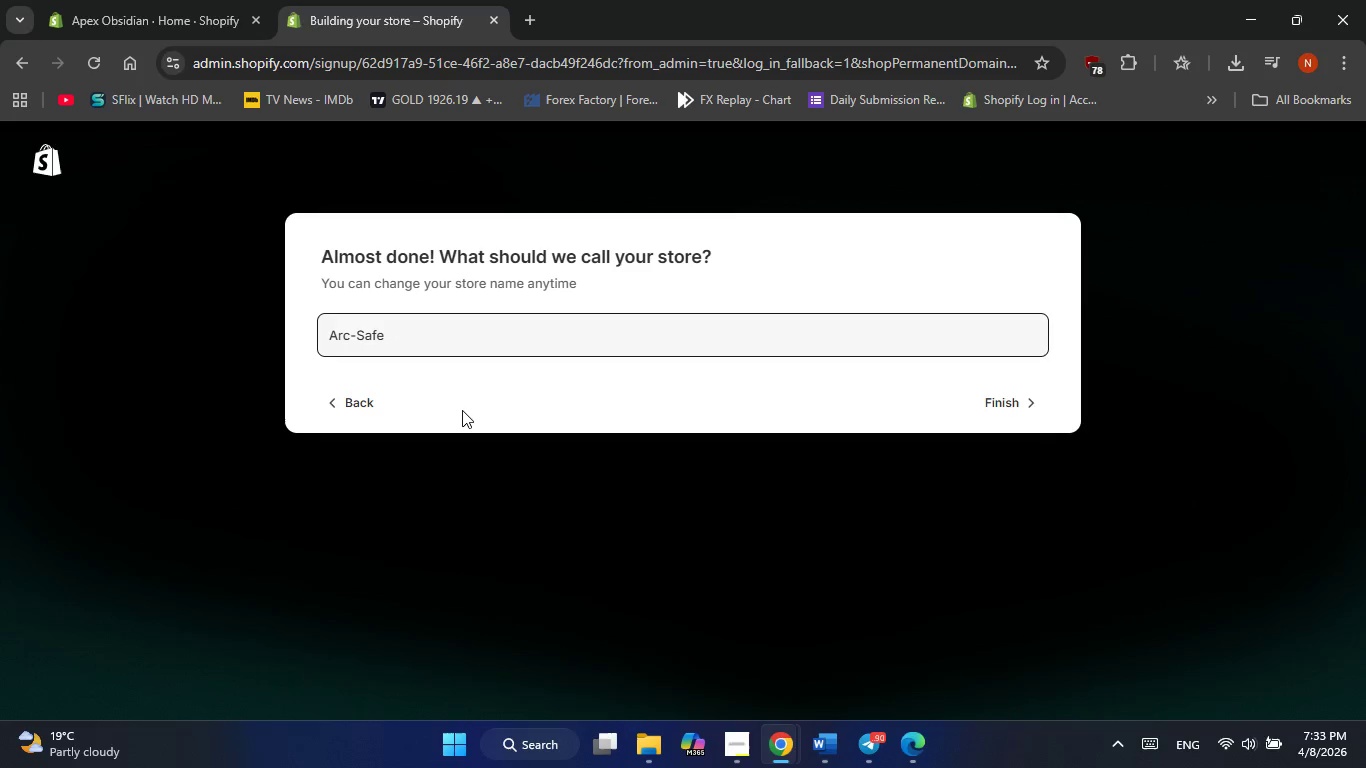 
key(Backspace)
 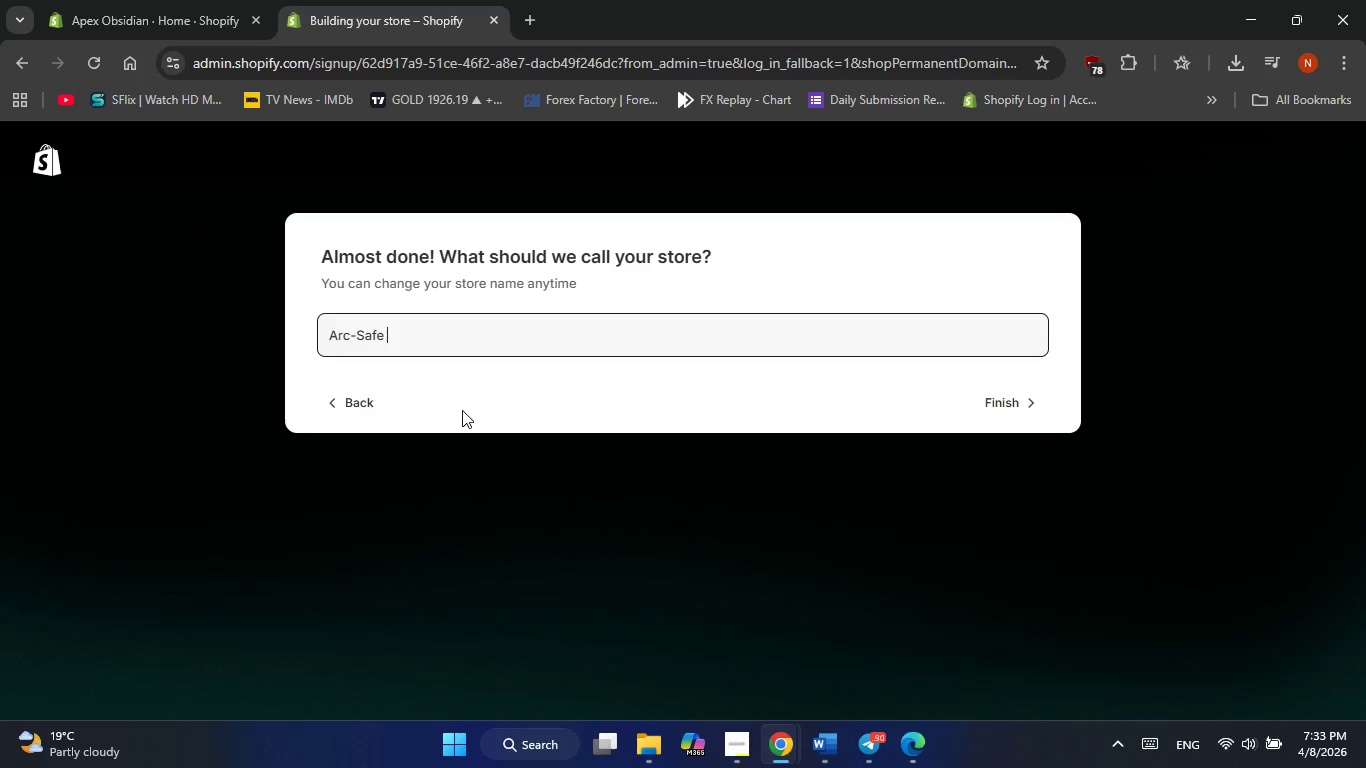 
key(Alt+Tab)
 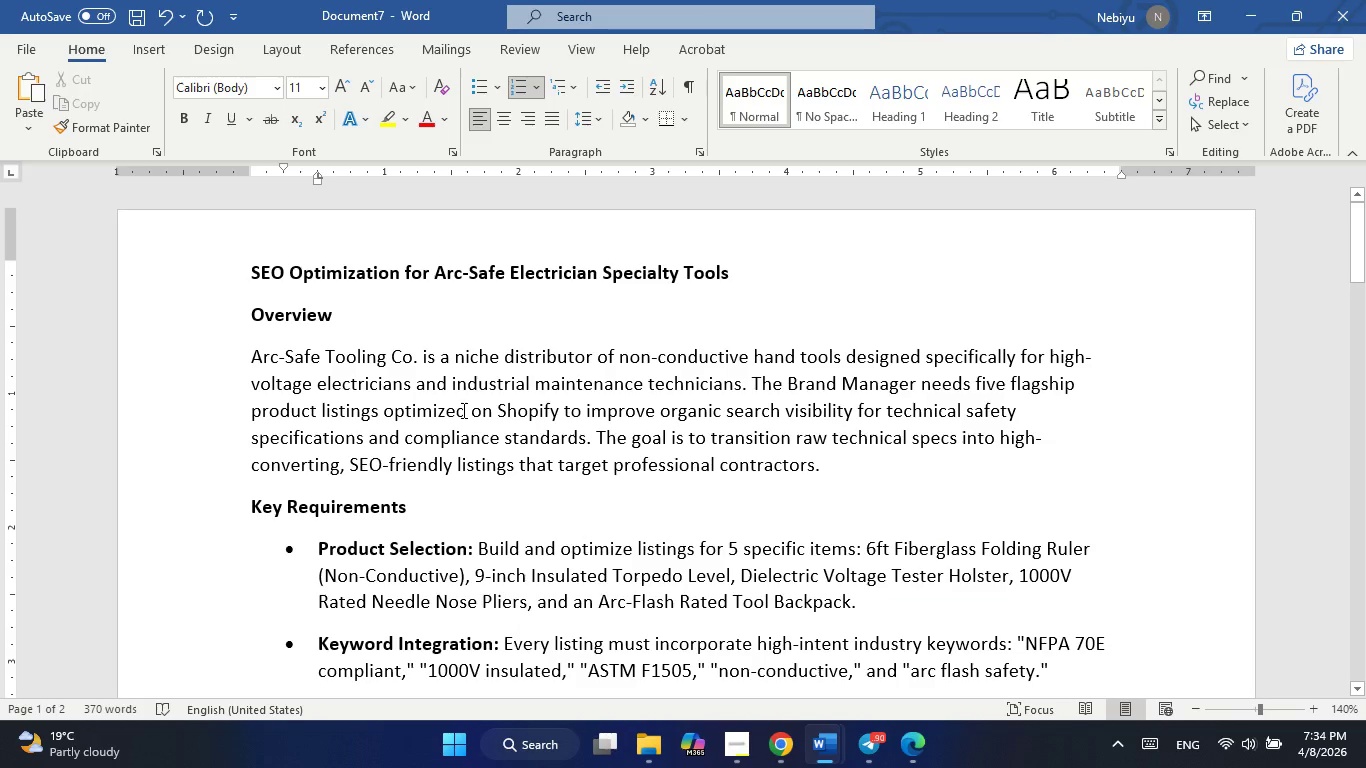 
wait(6.52)
 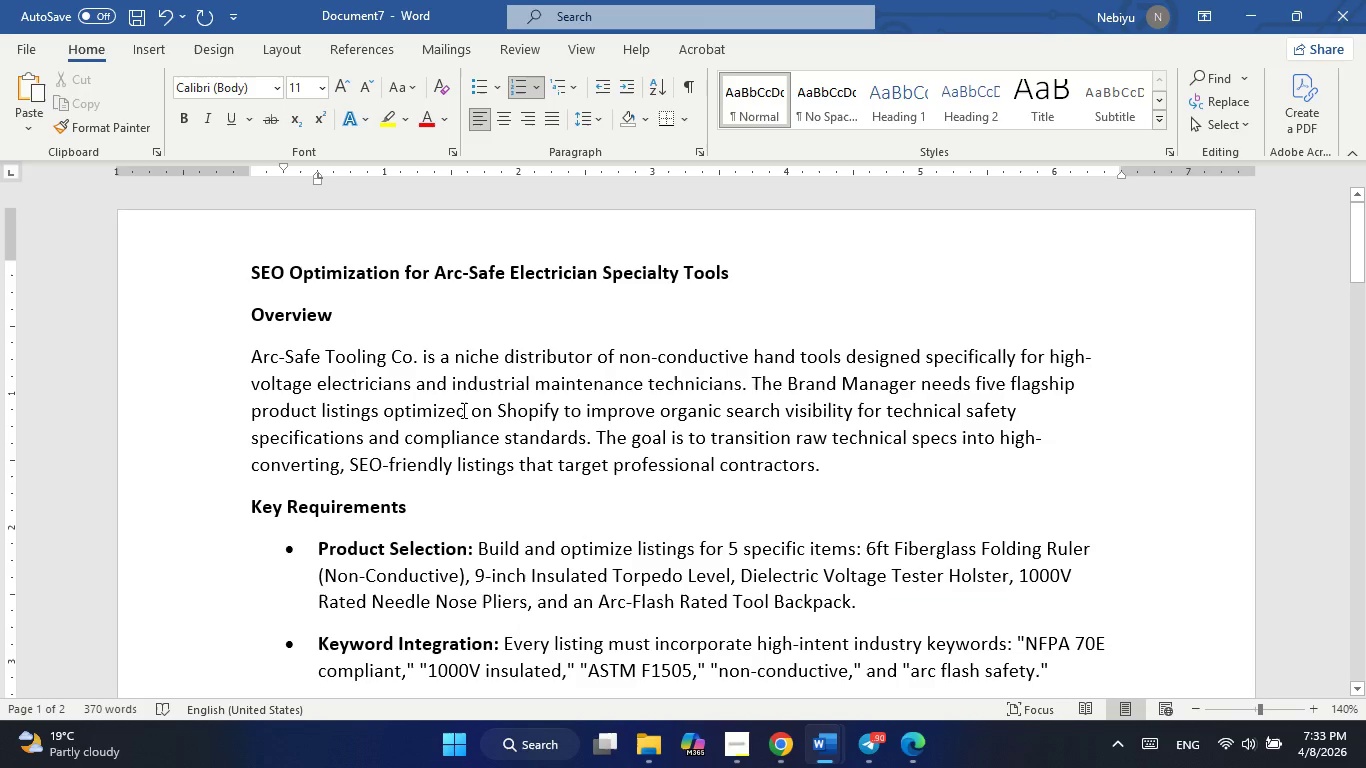 
key(Alt+AltLeft)
 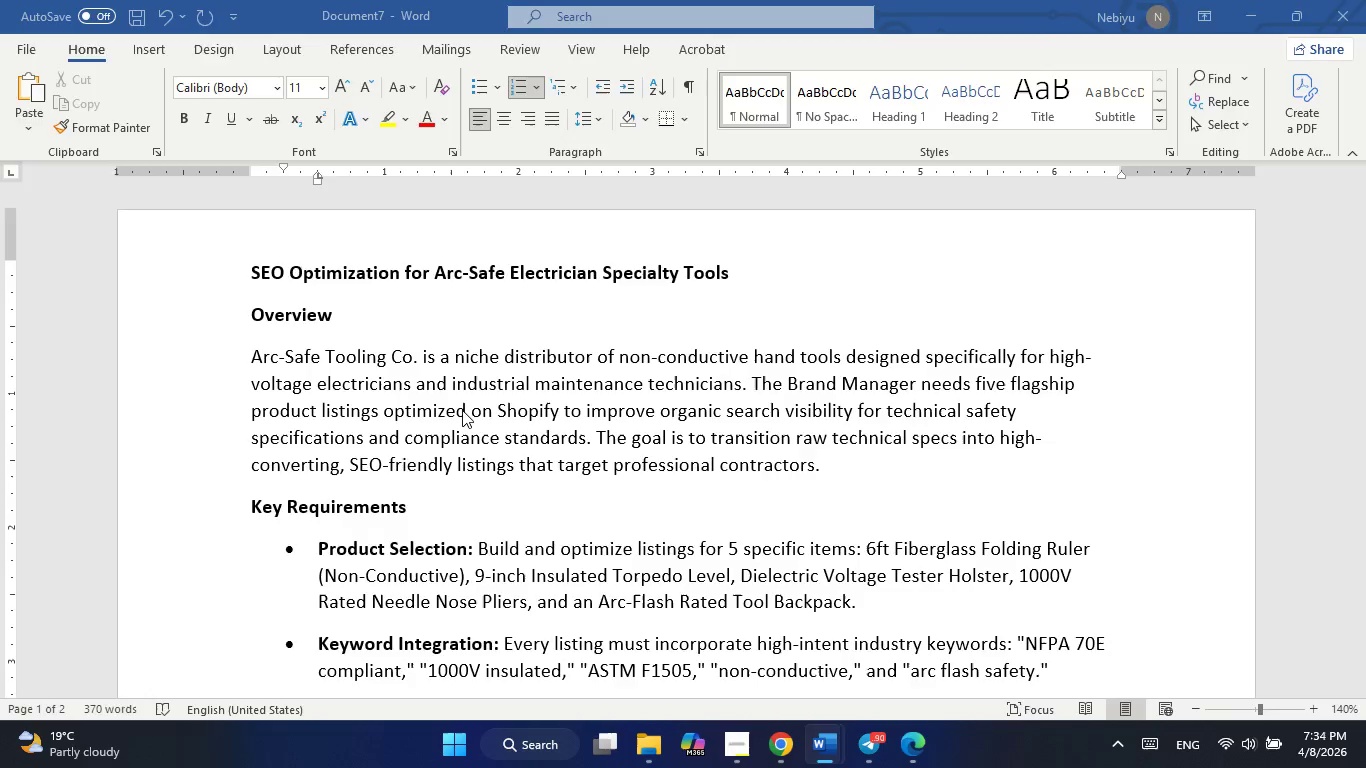 
key(Tab)
type(Electricial)
key(Backspace)
type(n Tools)
 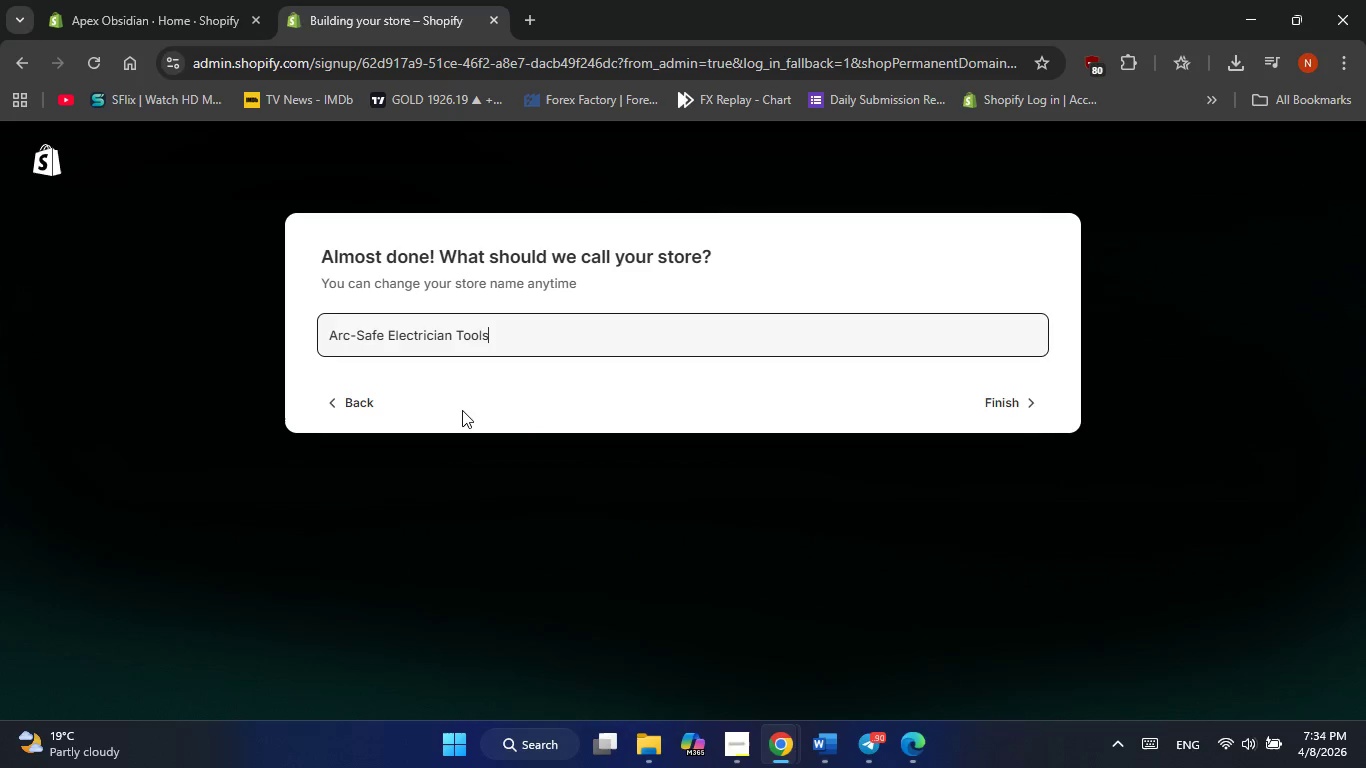 
left_click([1013, 398])
 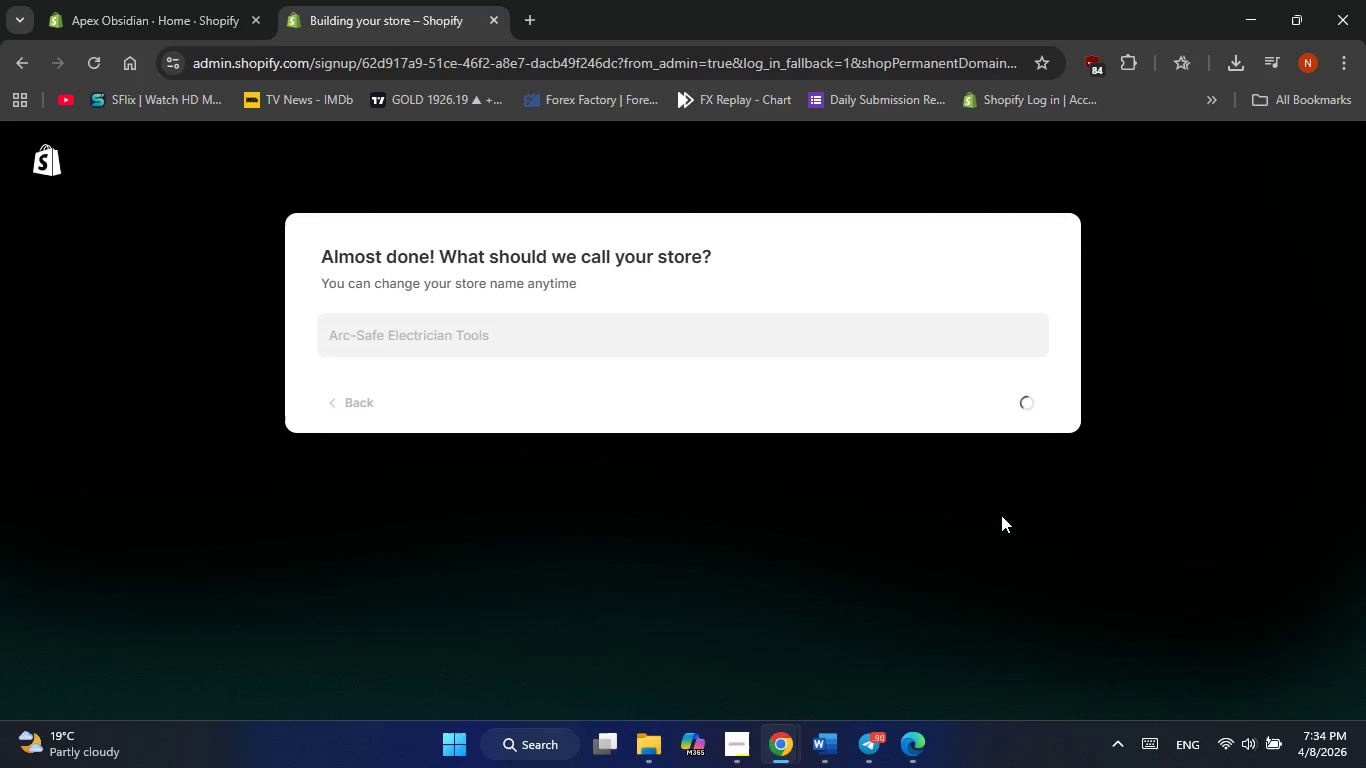 
wait(8.83)
 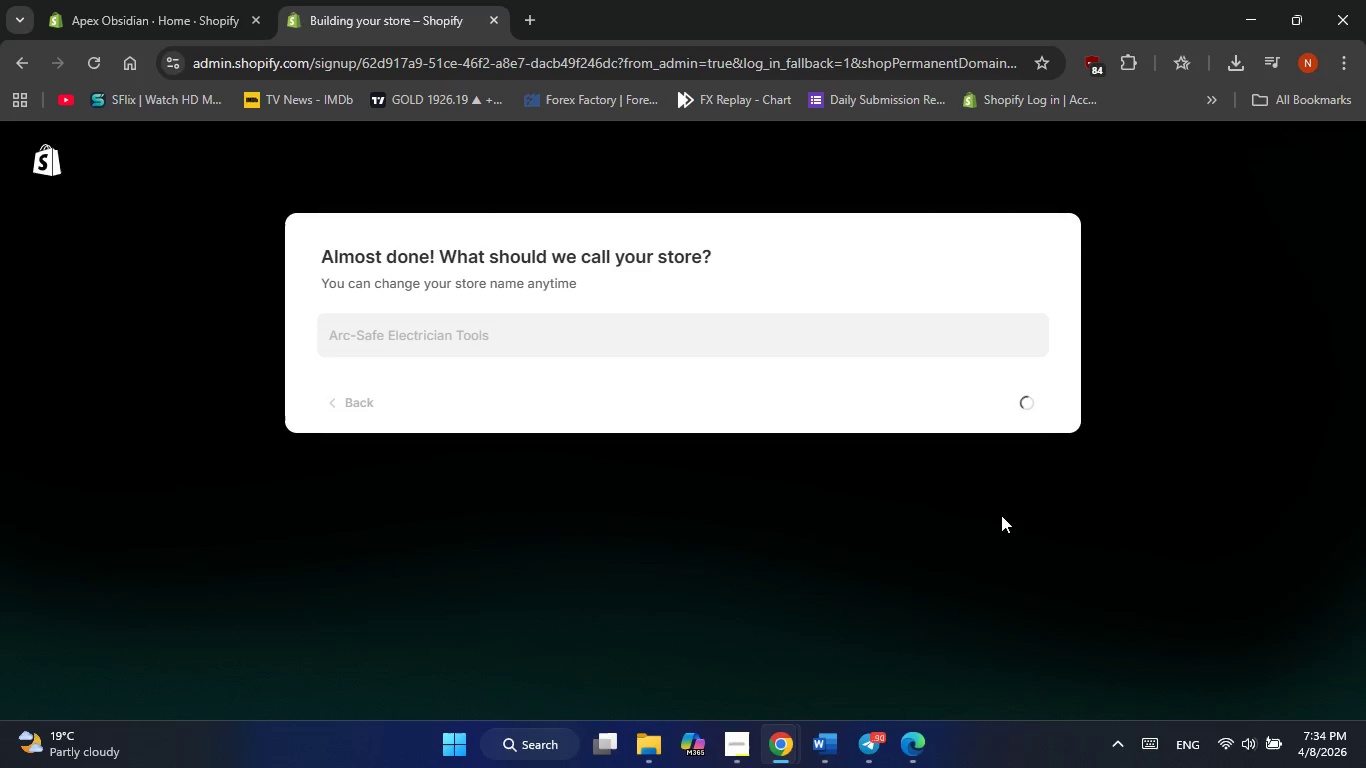 
key(VolumeUp)
 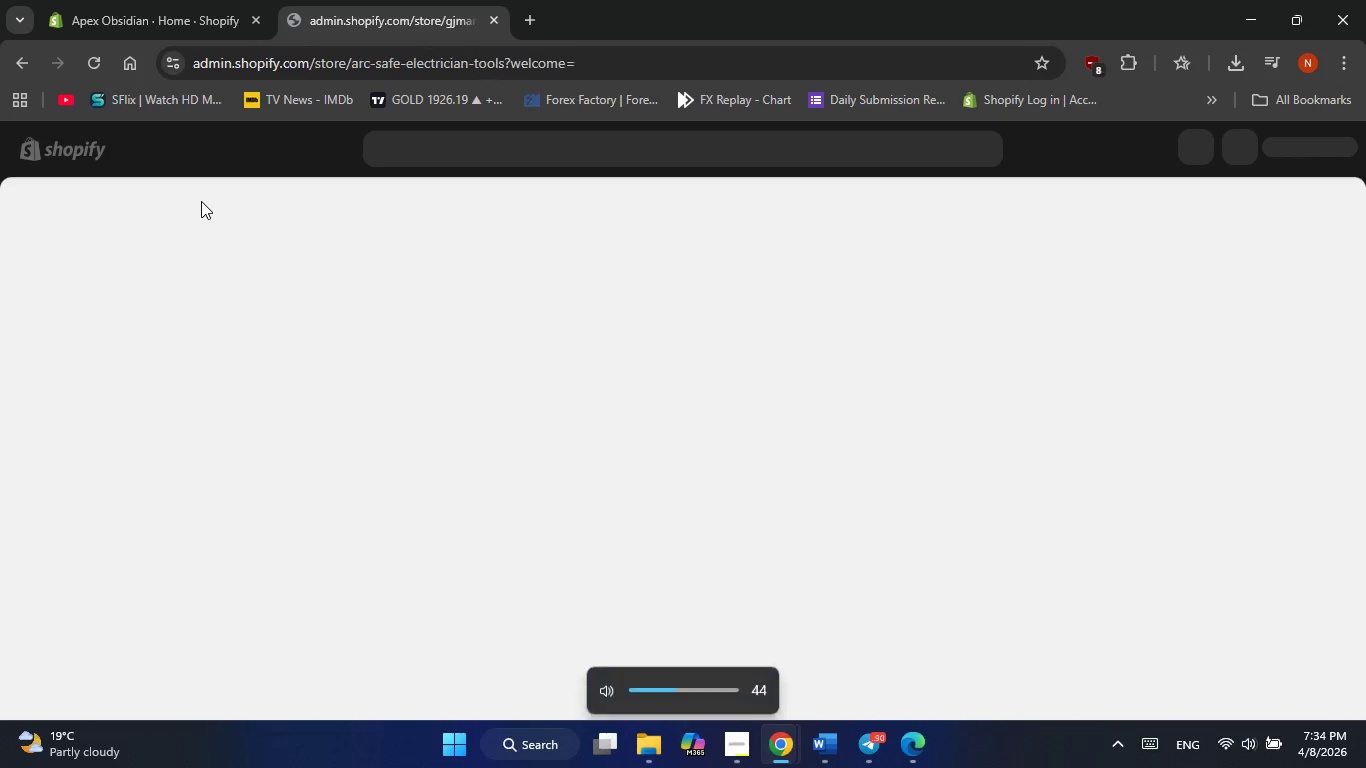 
key(VolumeUp)
 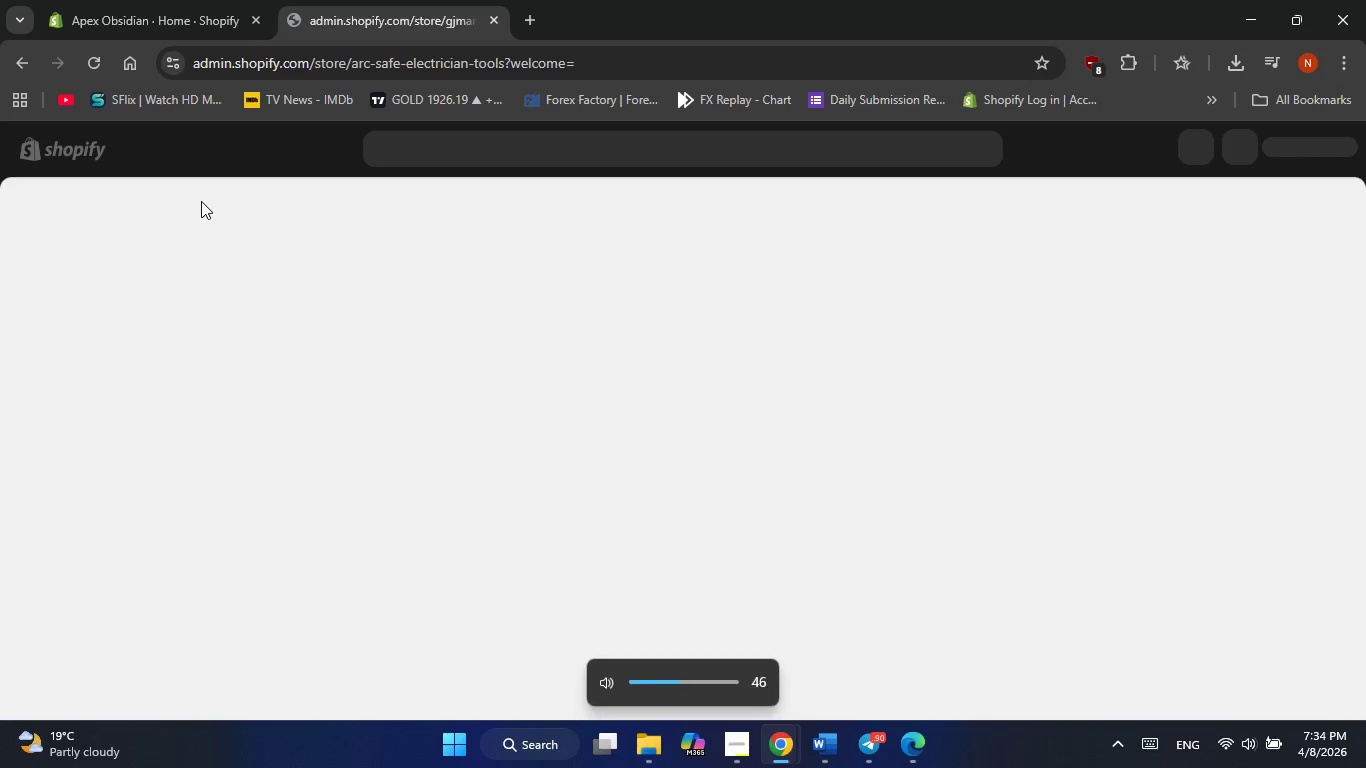 
key(VolumeUp)
 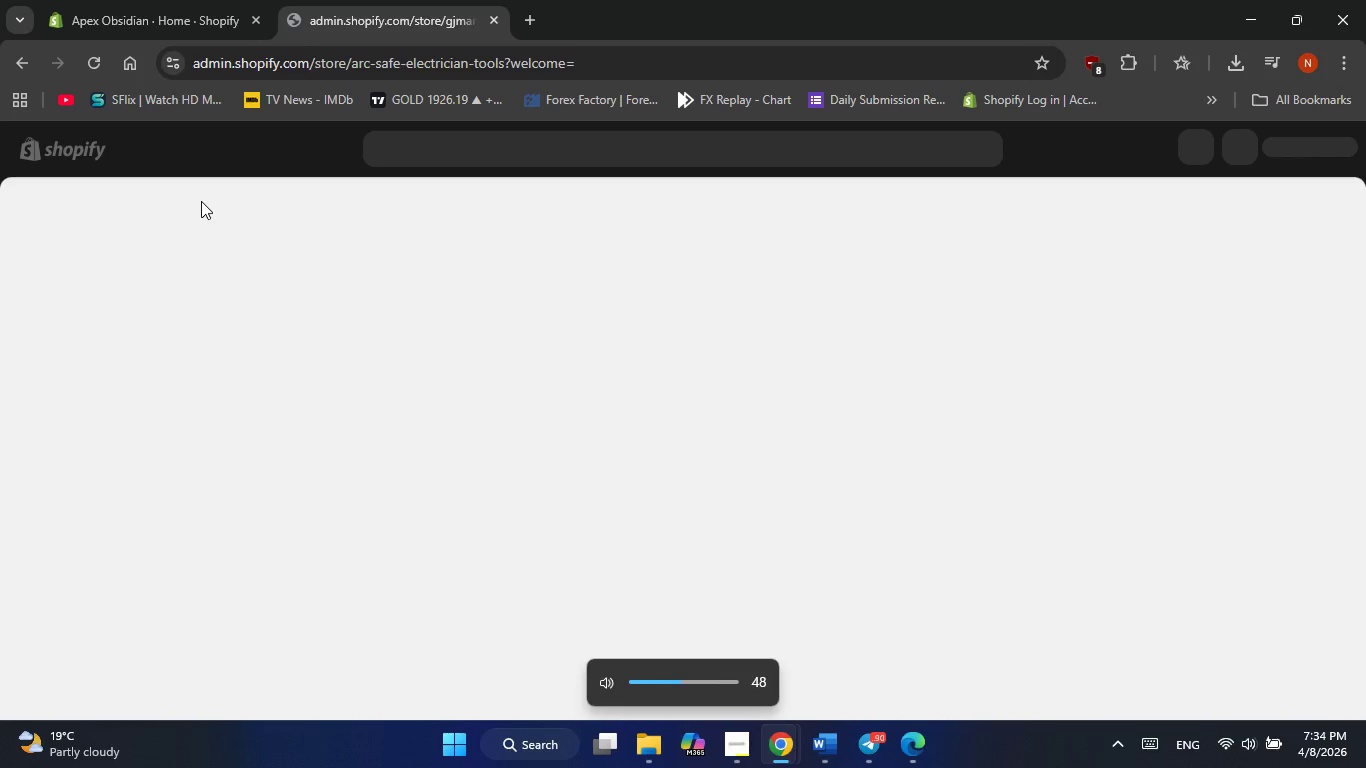 
key(VolumeUp)
 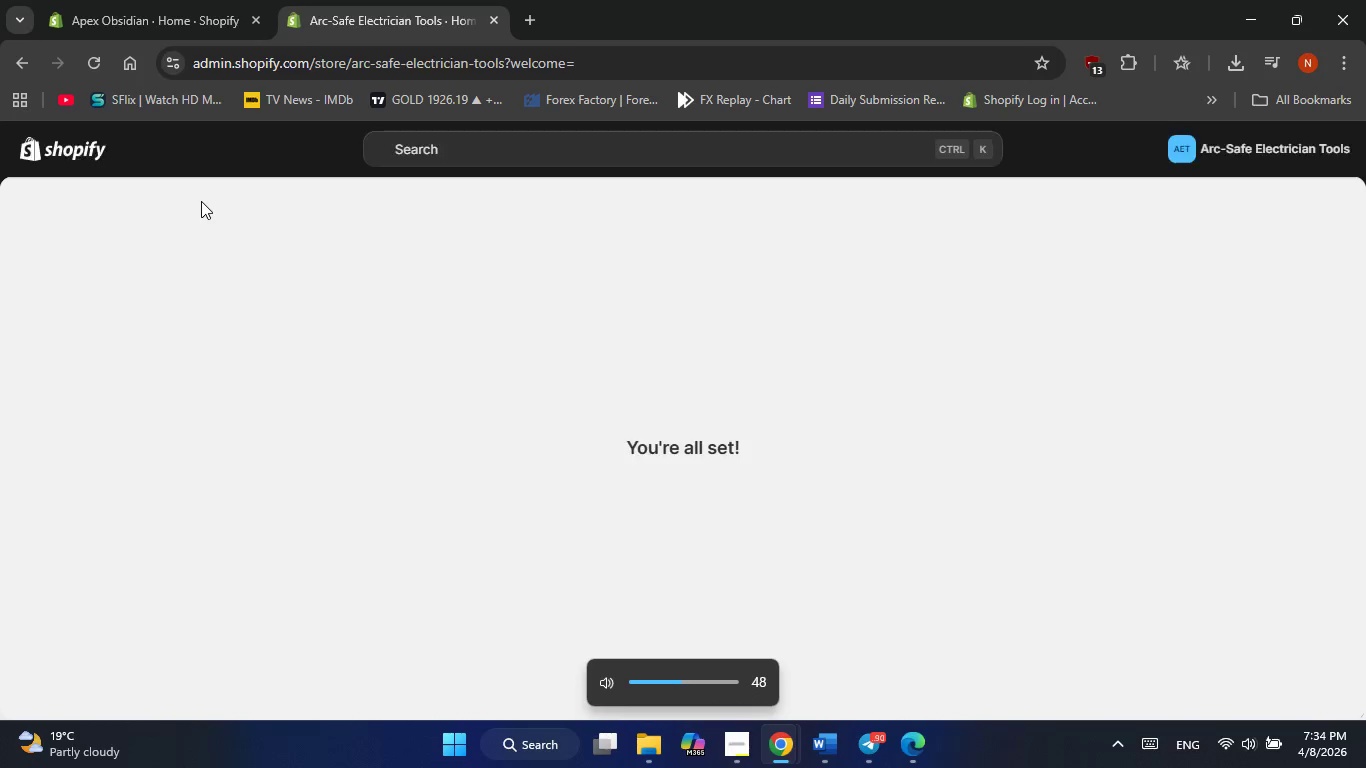 
key(VolumeUp)
 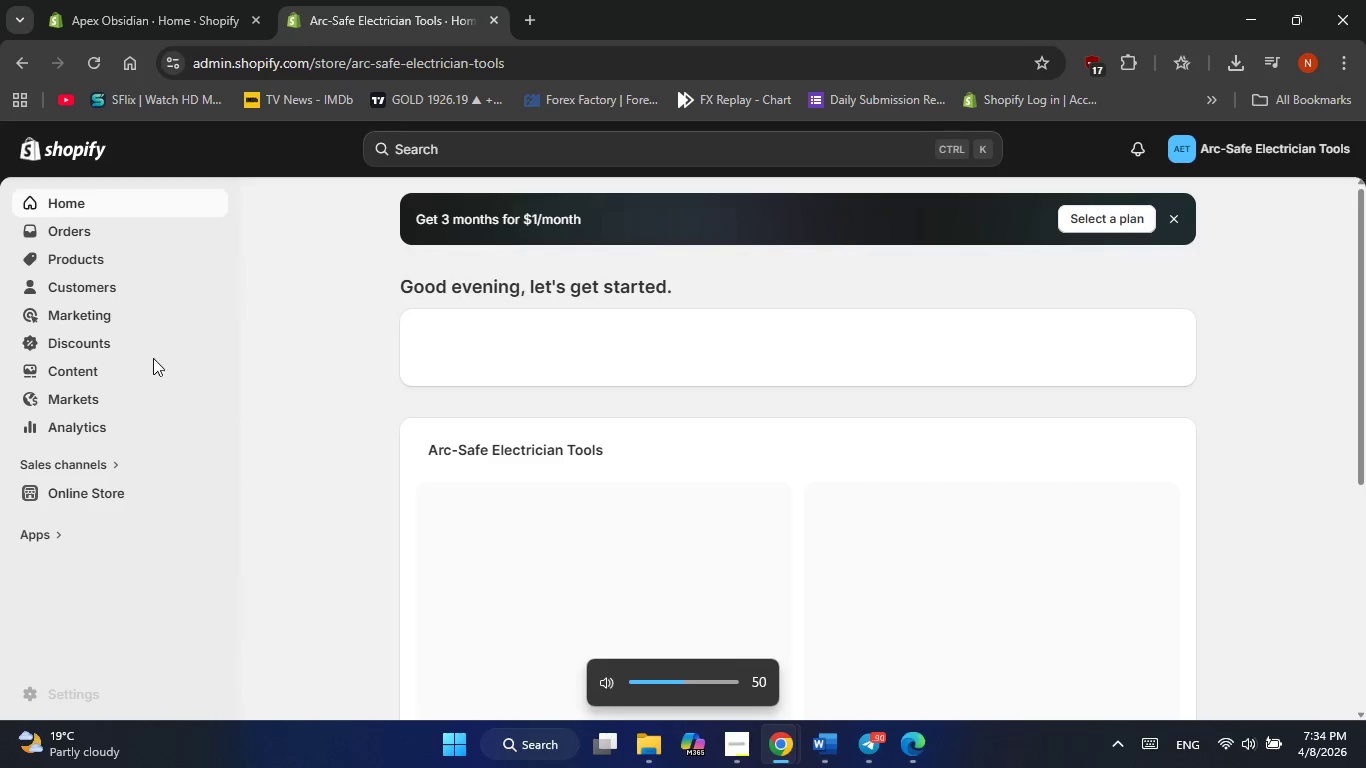 
left_click([96, 500])
 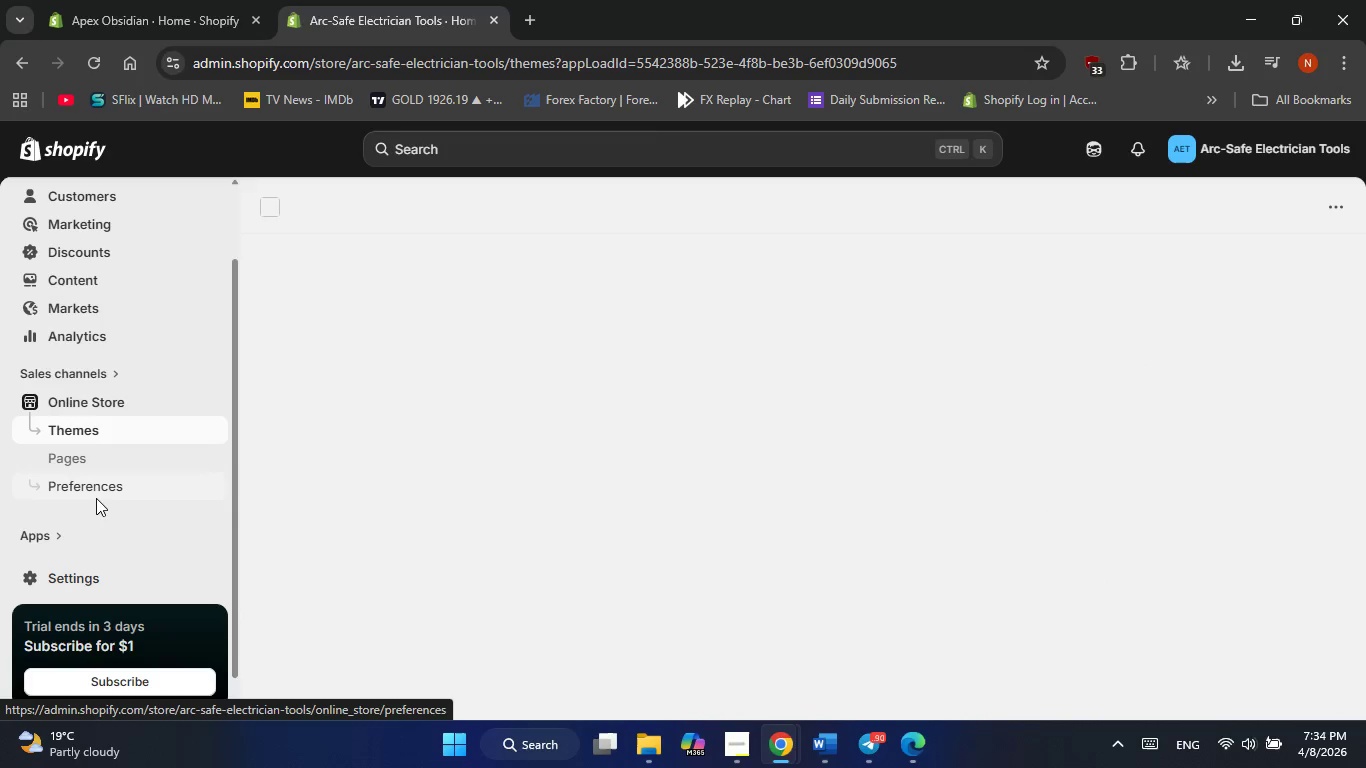 
wait(9.42)
 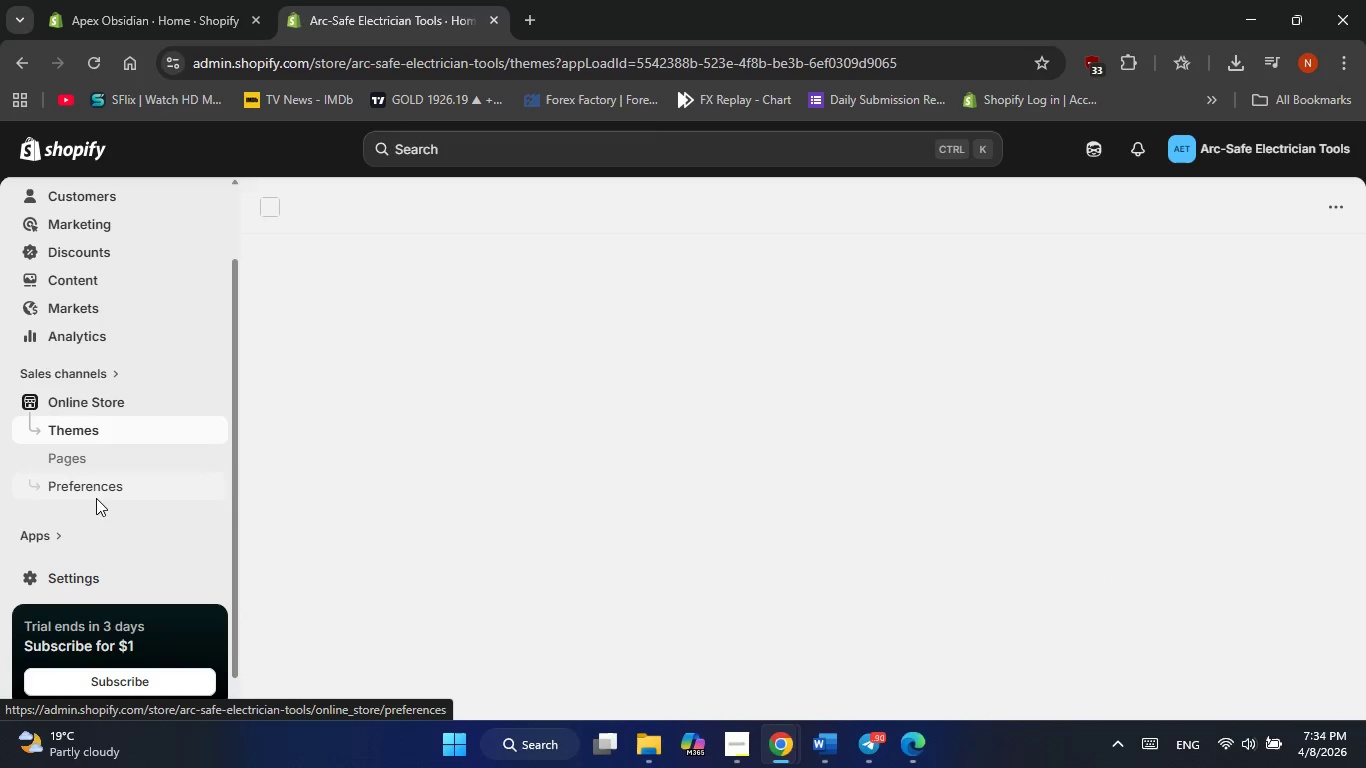 
scroll: coordinate [95, 399], scroll_direction: up, amount: 4.0
 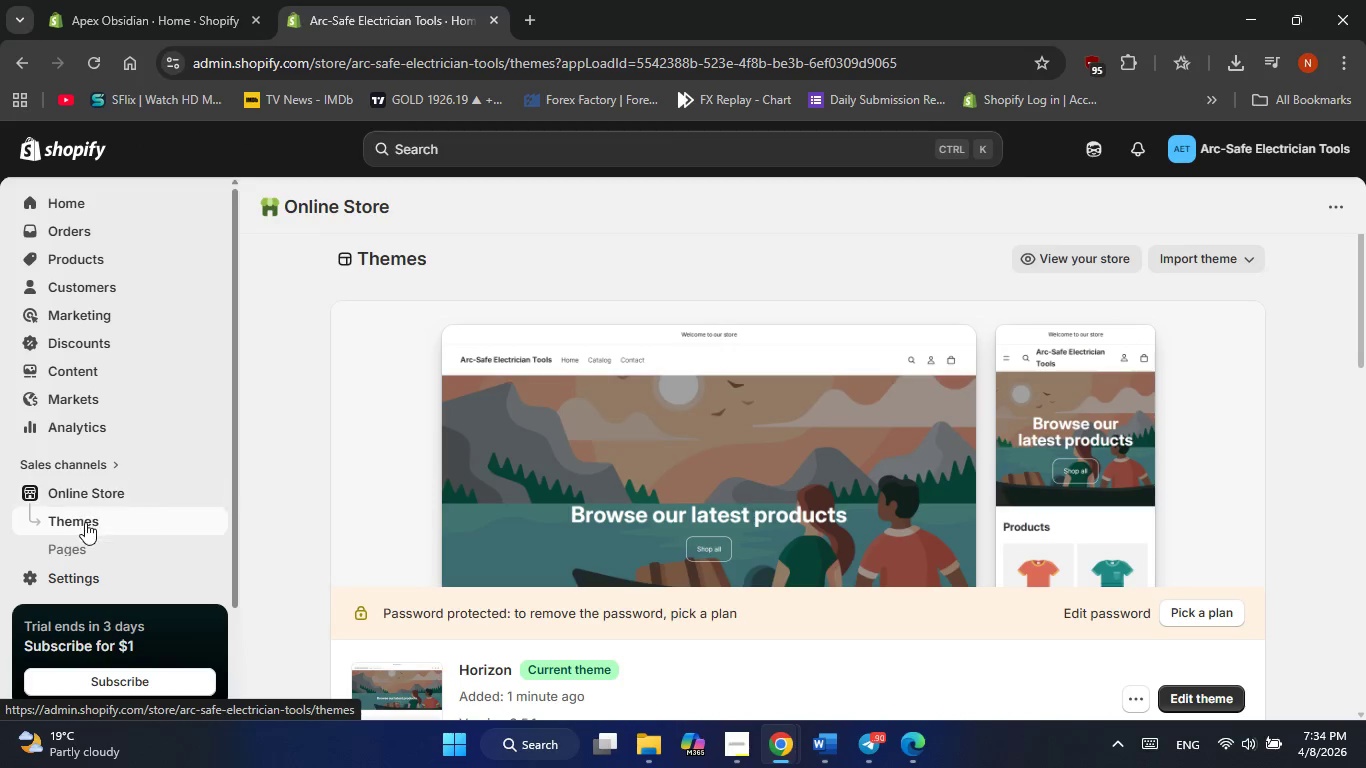 
left_click([84, 491])
 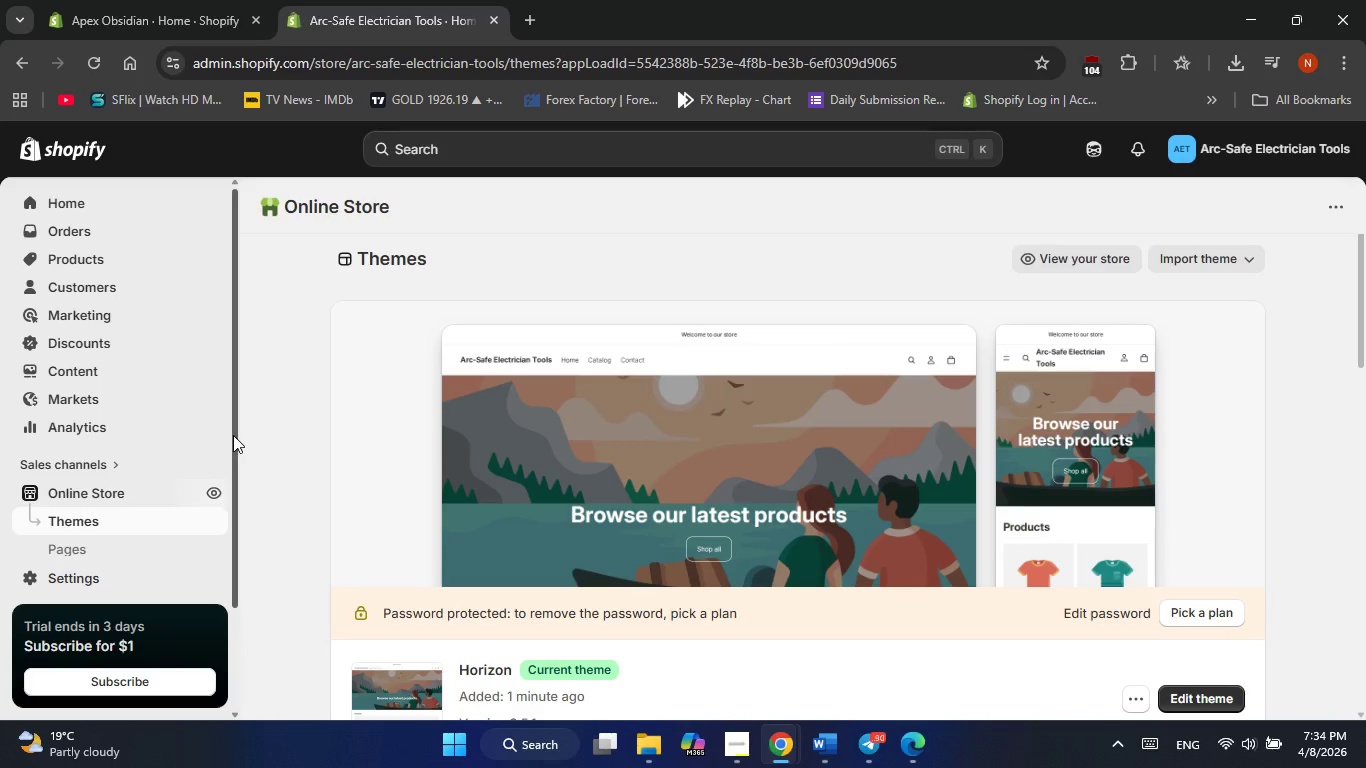 
wait(5.72)
 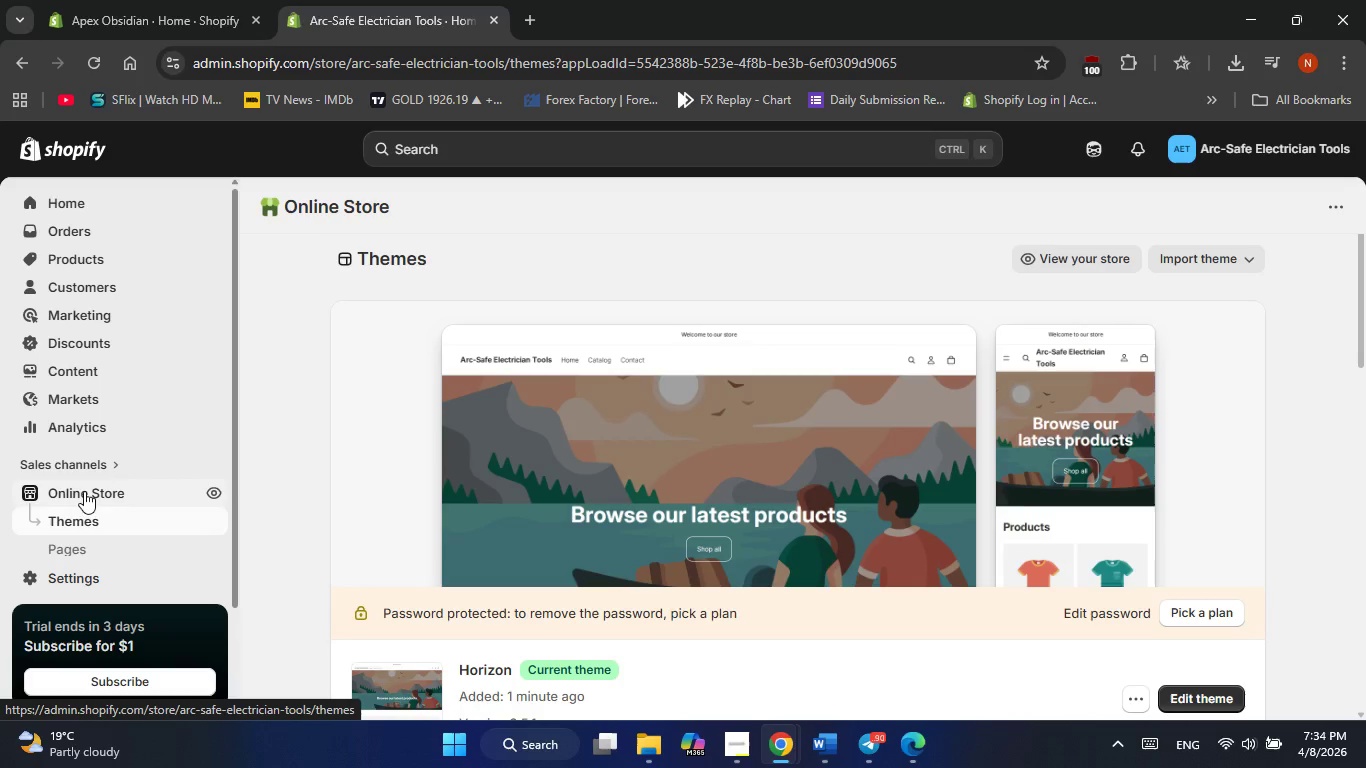 
scroll: coordinate [750, 503], scroll_direction: down, amount: 8.0
 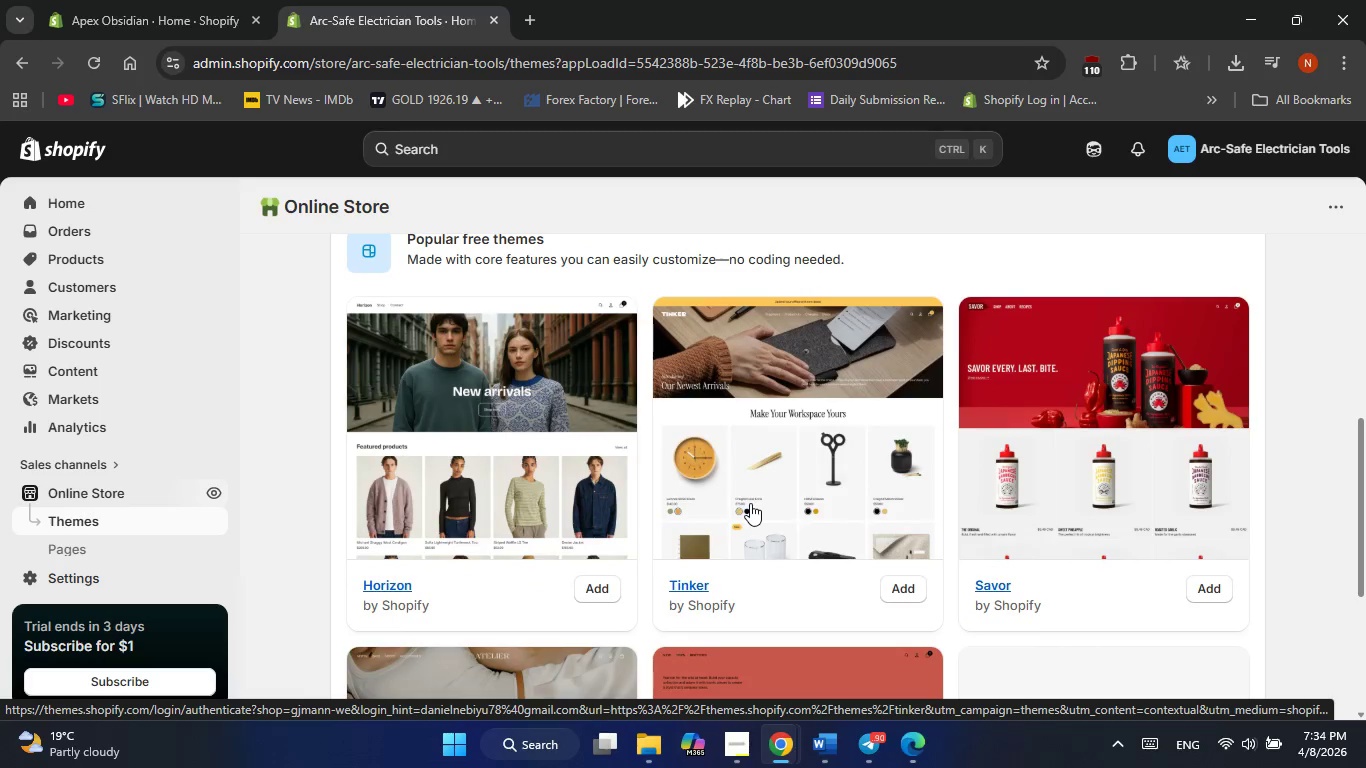 
scroll: coordinate [750, 503], scroll_direction: none, amount: 0.0
 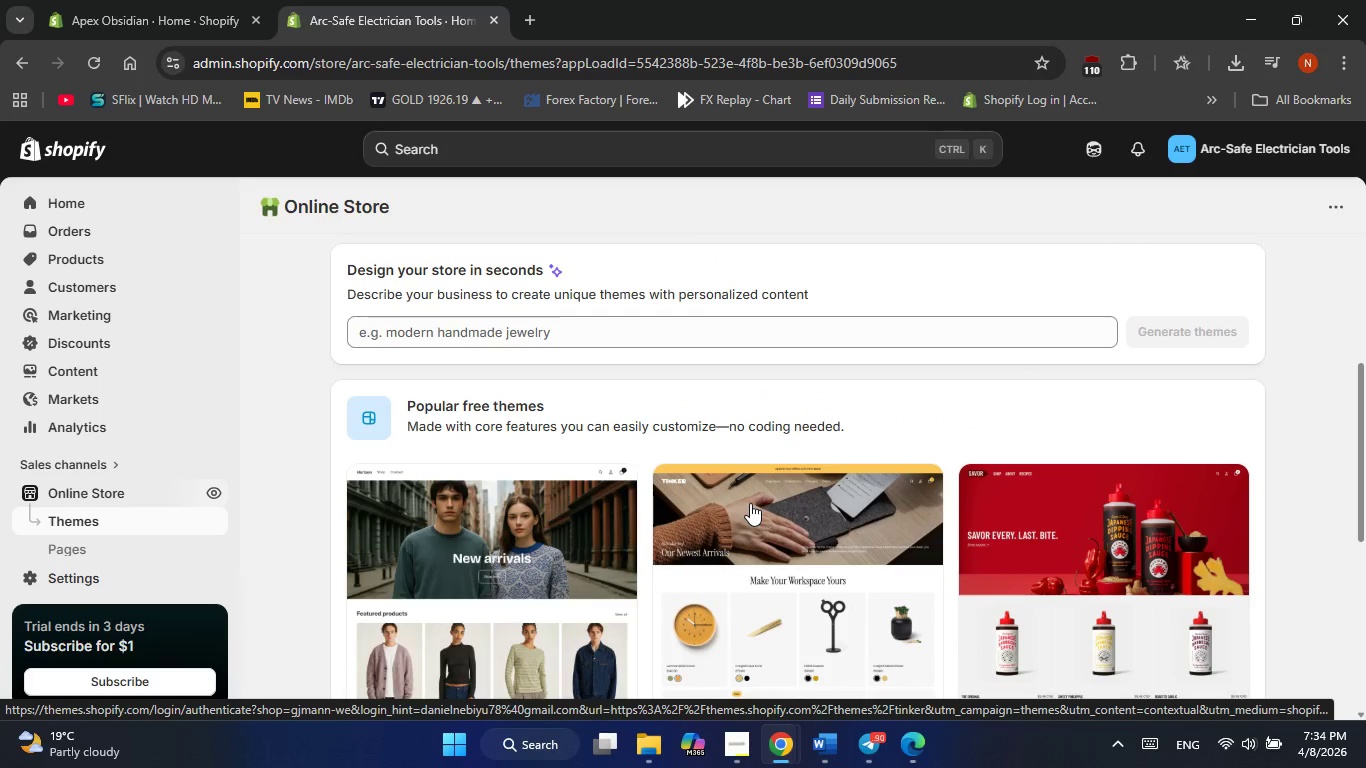 
scroll: coordinate [750, 503], scroll_direction: down, amount: 2.0
 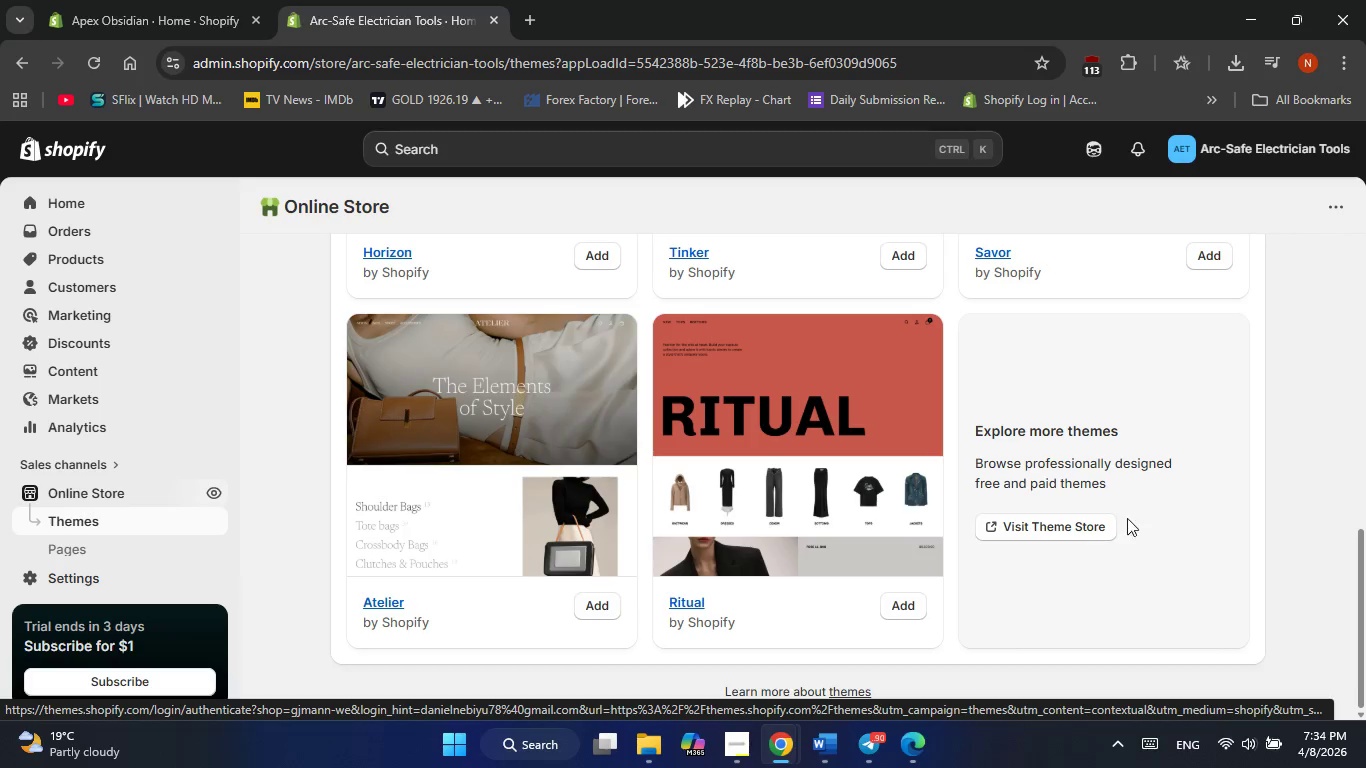 
left_click([1055, 526])
 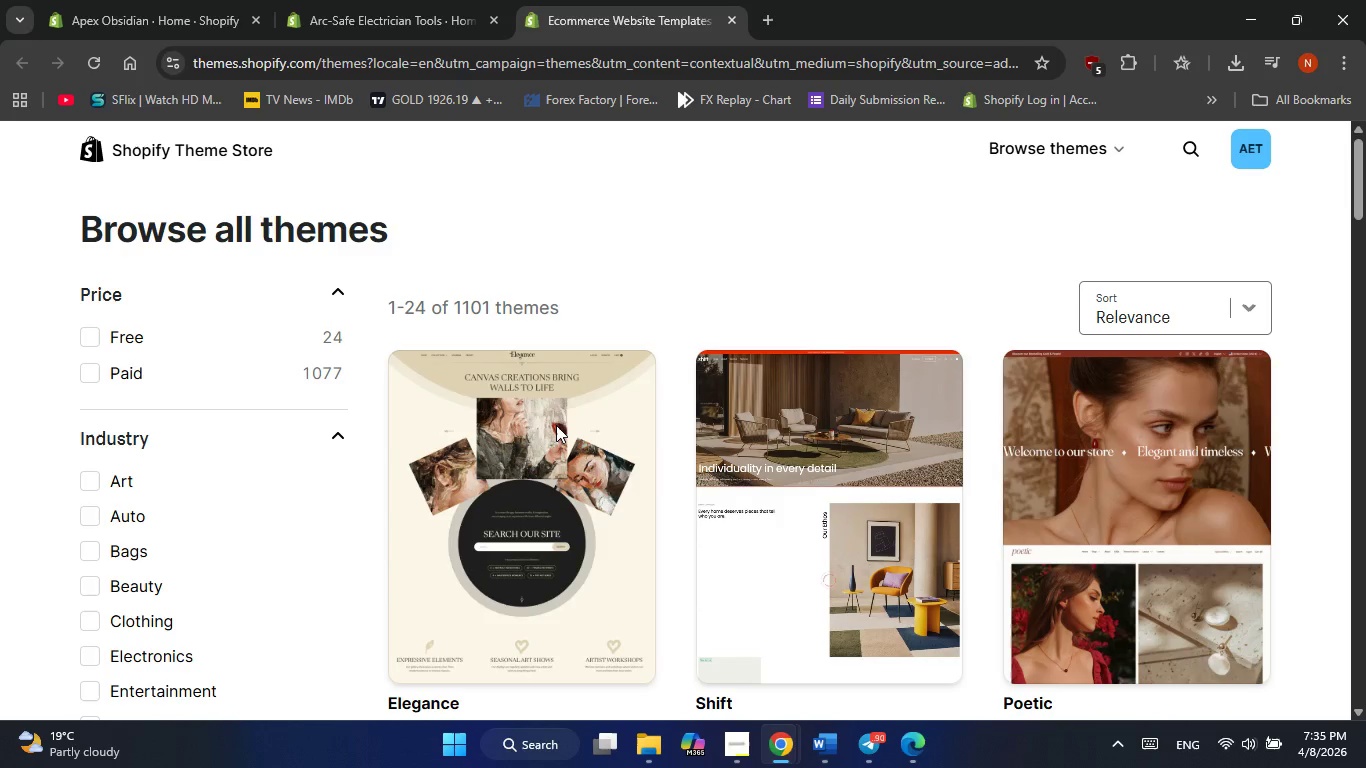 
wait(28.39)
 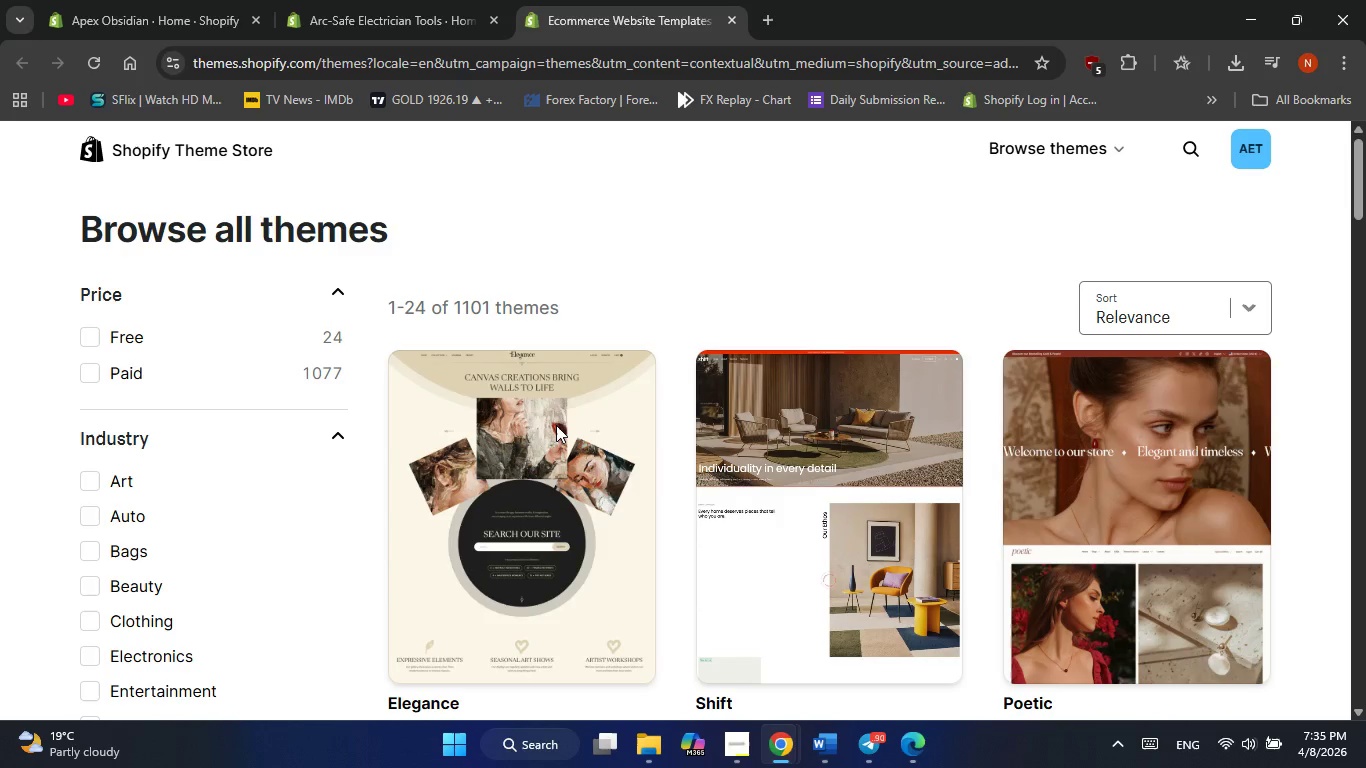 
left_click([93, 334])
 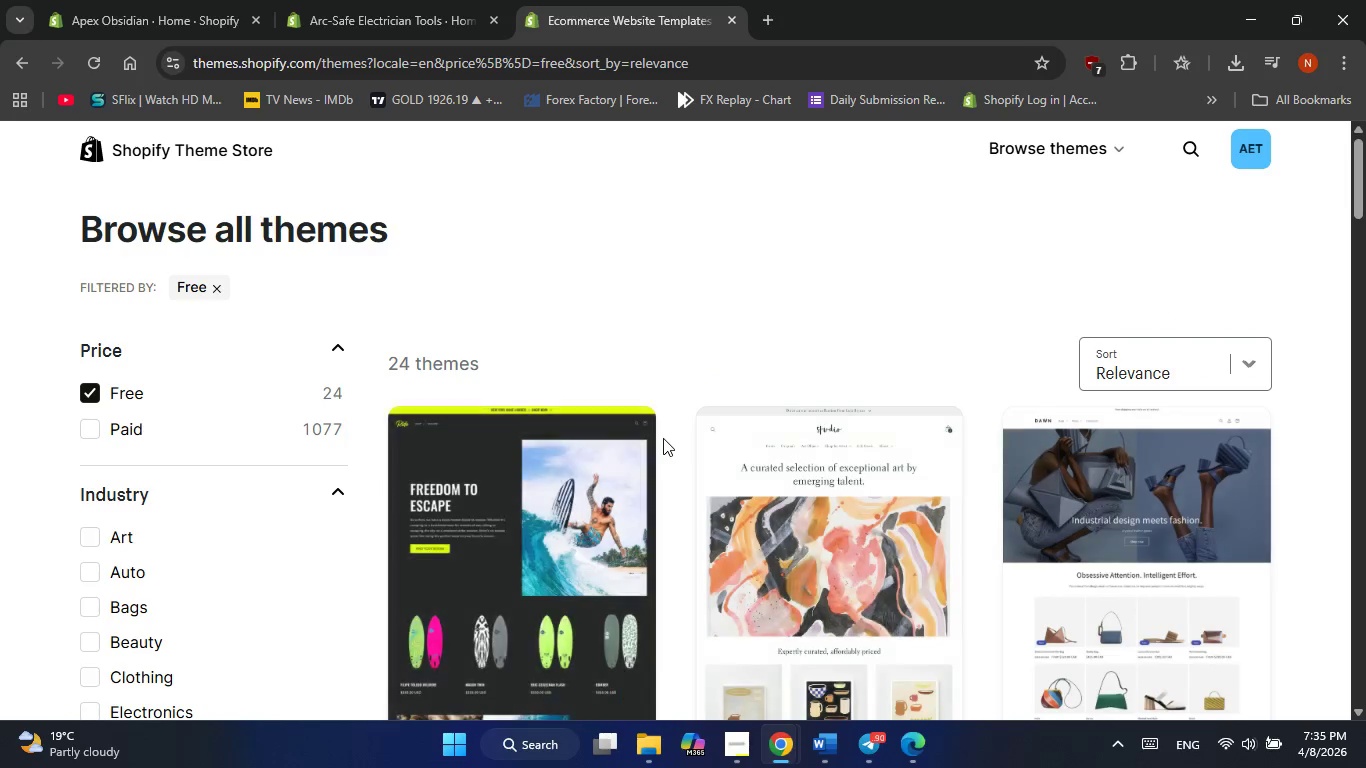 
scroll: coordinate [729, 445], scroll_direction: down, amount: 10.0
 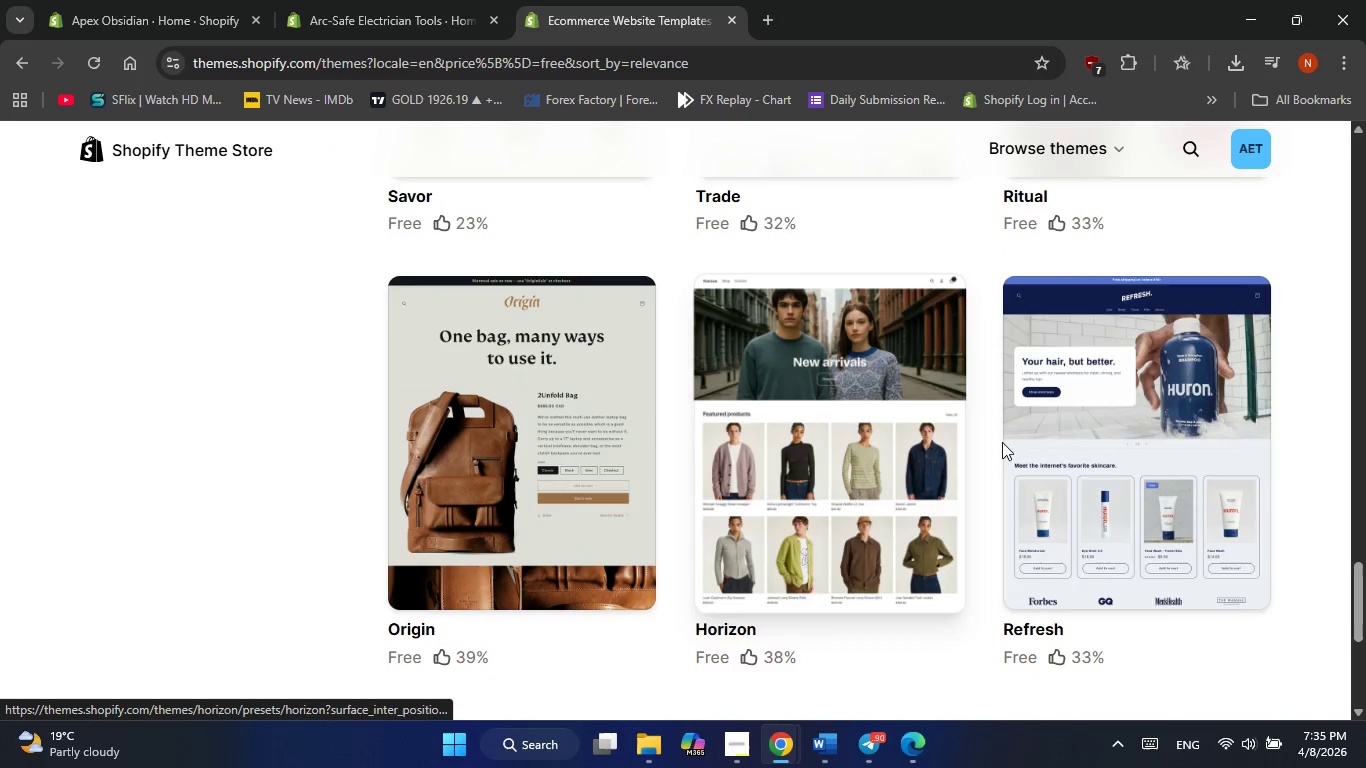 
left_click([1005, 442])
 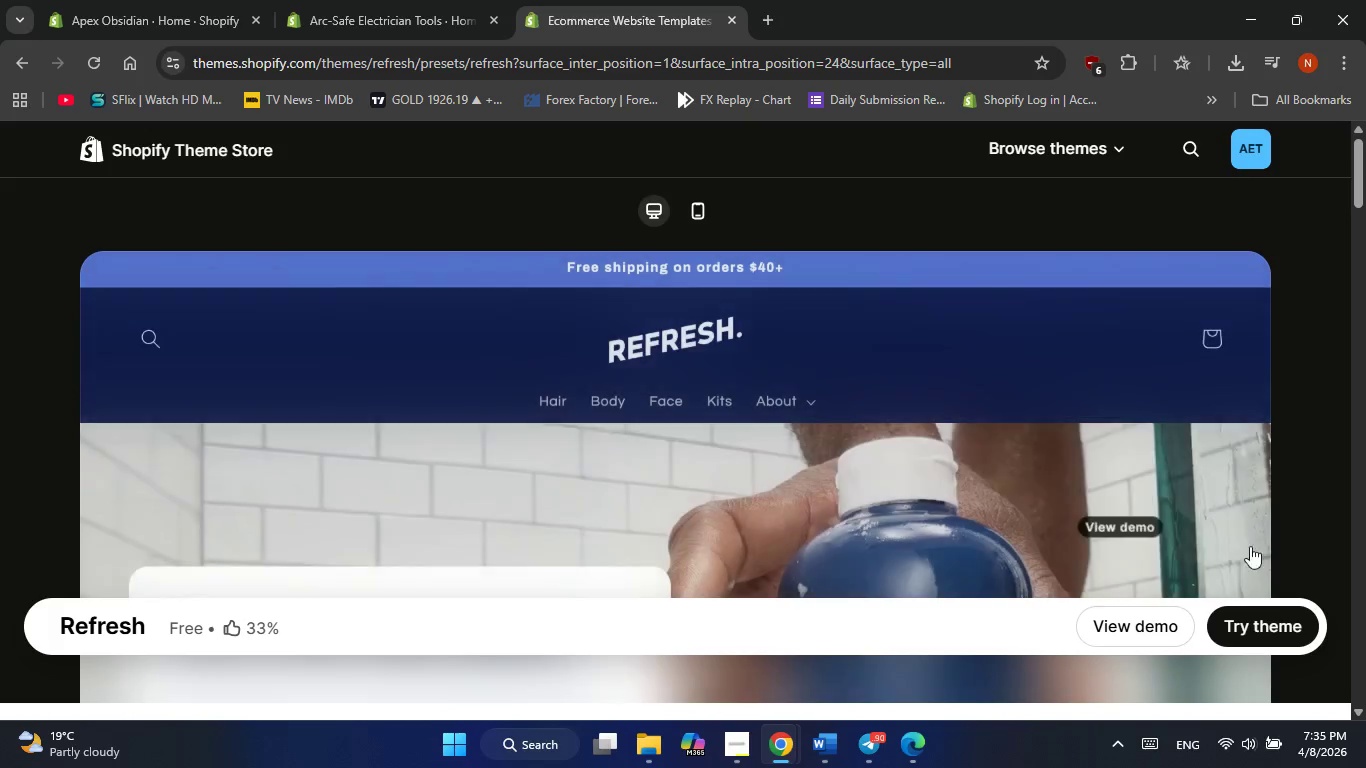 
left_click([1261, 619])
 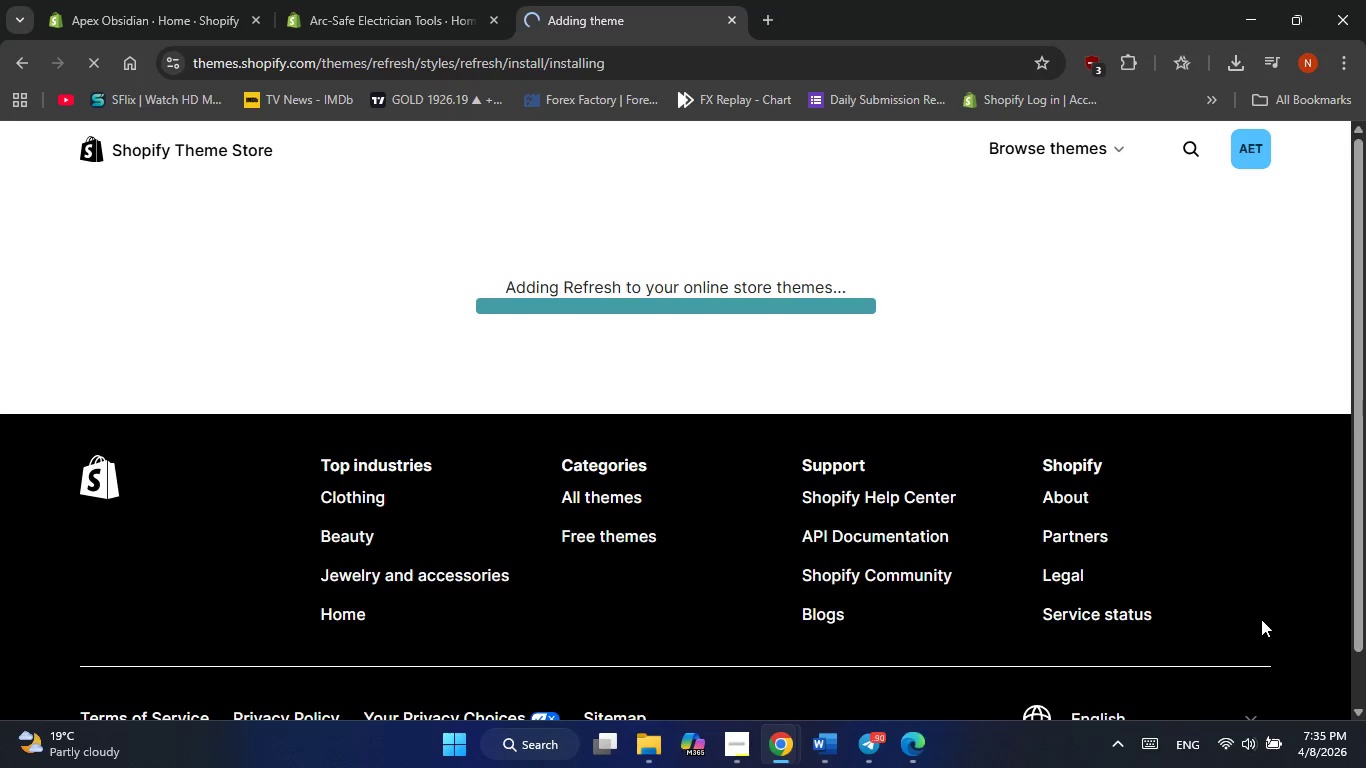 
wait(12.01)
 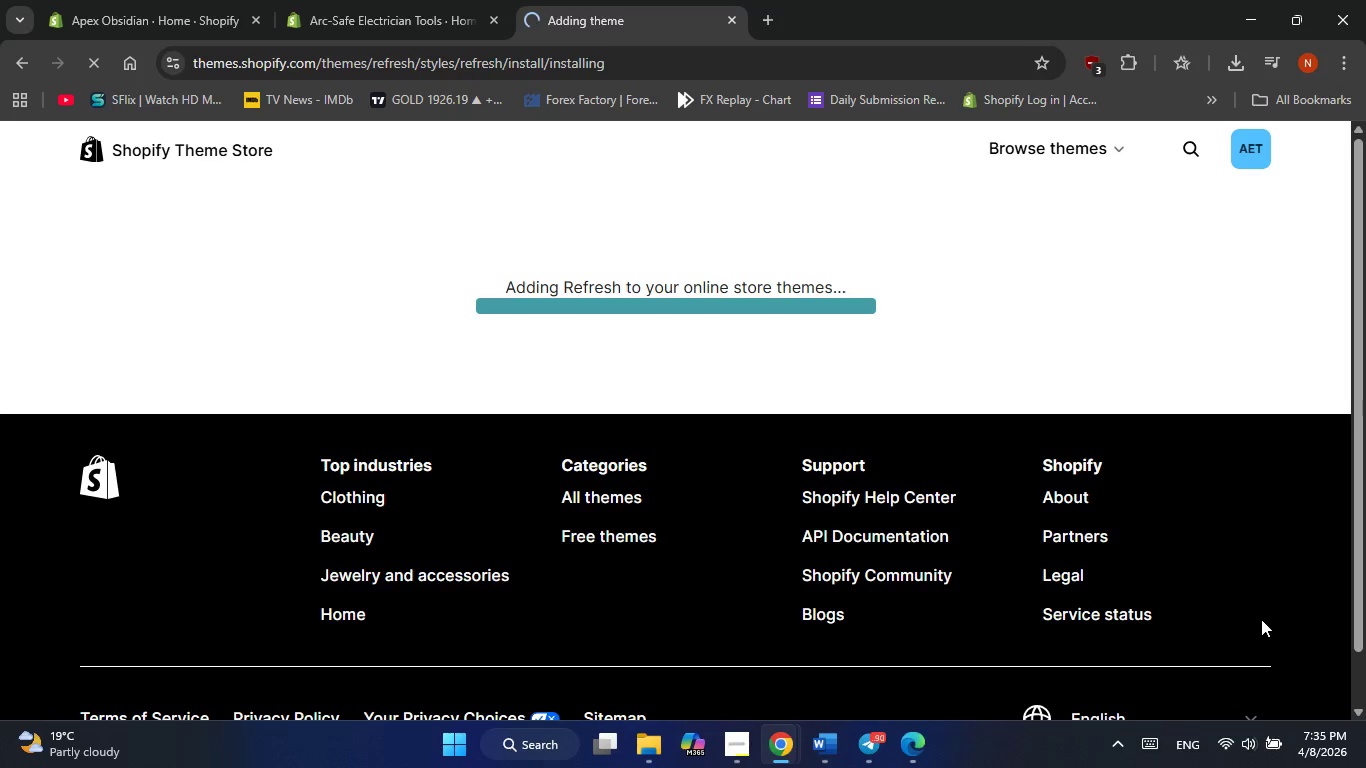 
mouse_move([1269, 657])
 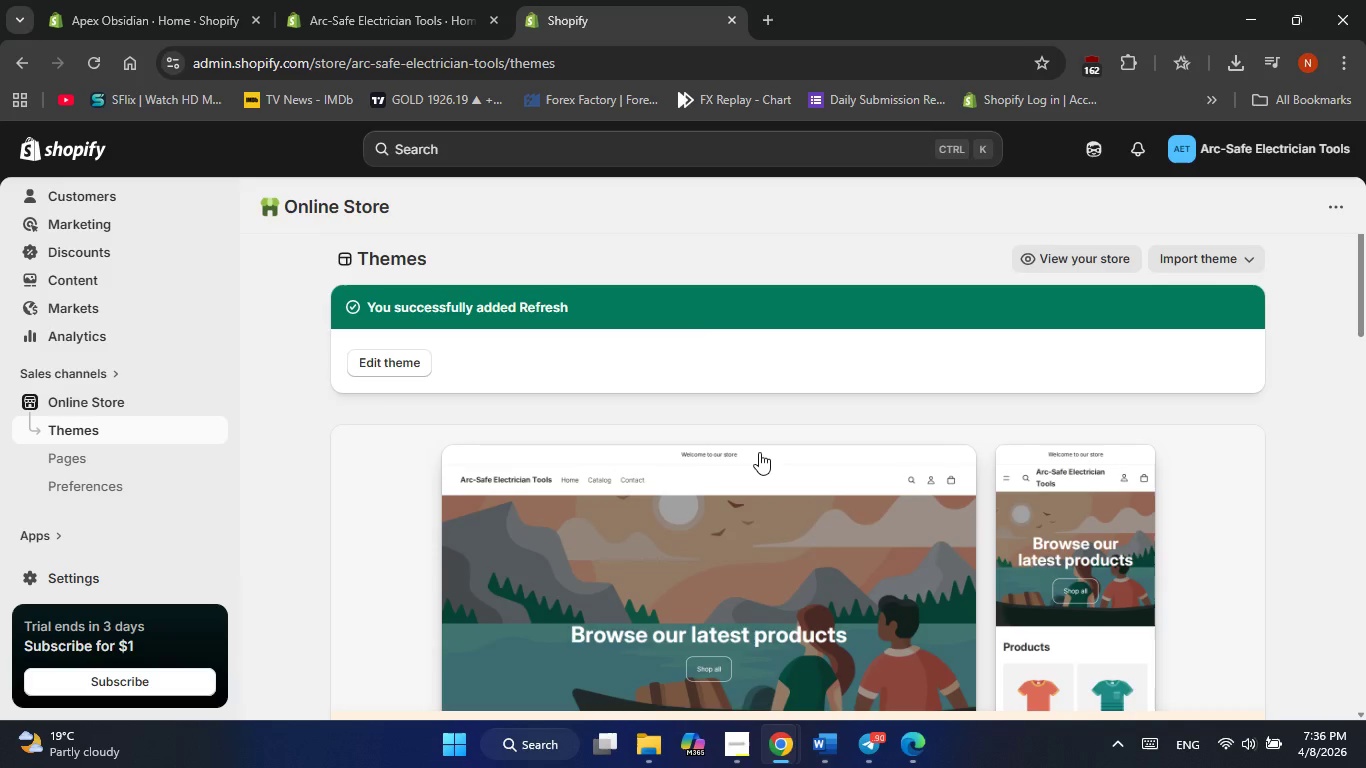 
wait(26.38)
 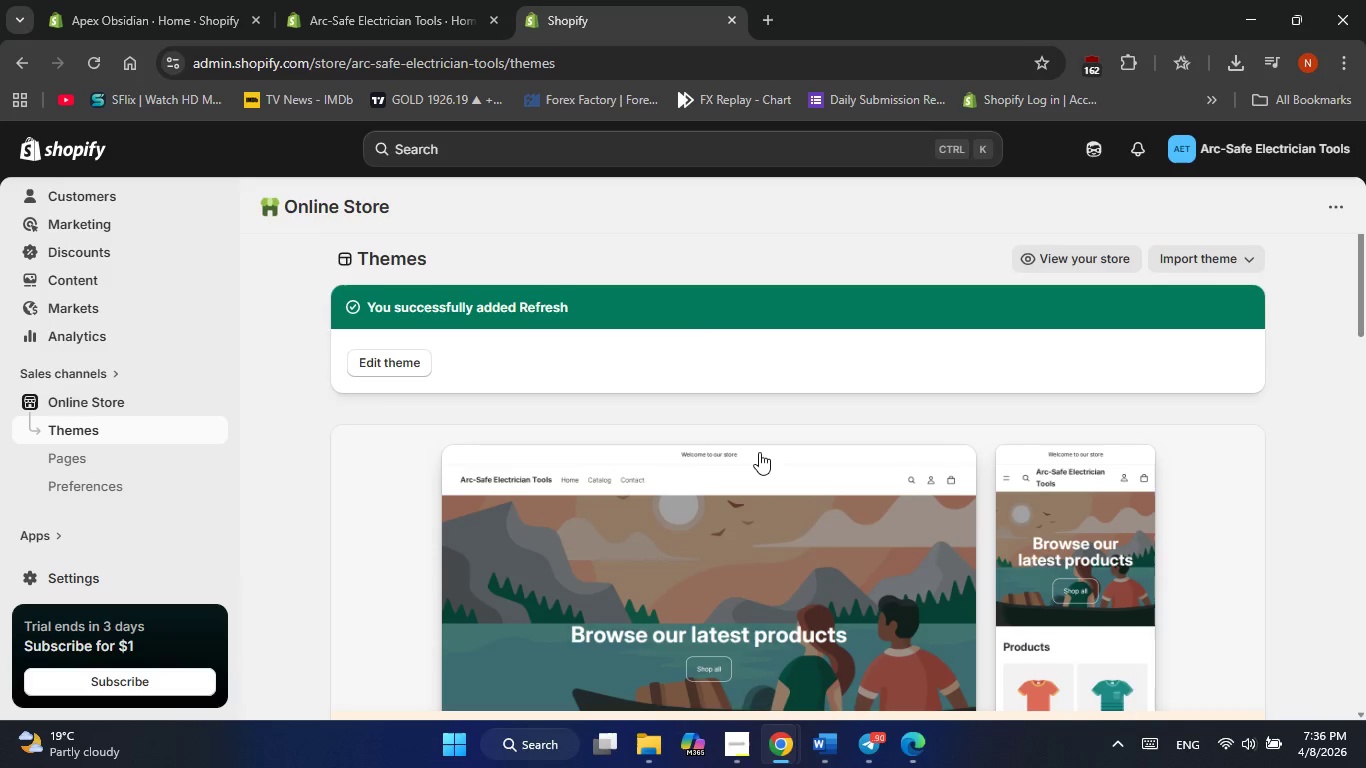 
scroll: coordinate [782, 462], scroll_direction: down, amount: 5.0
 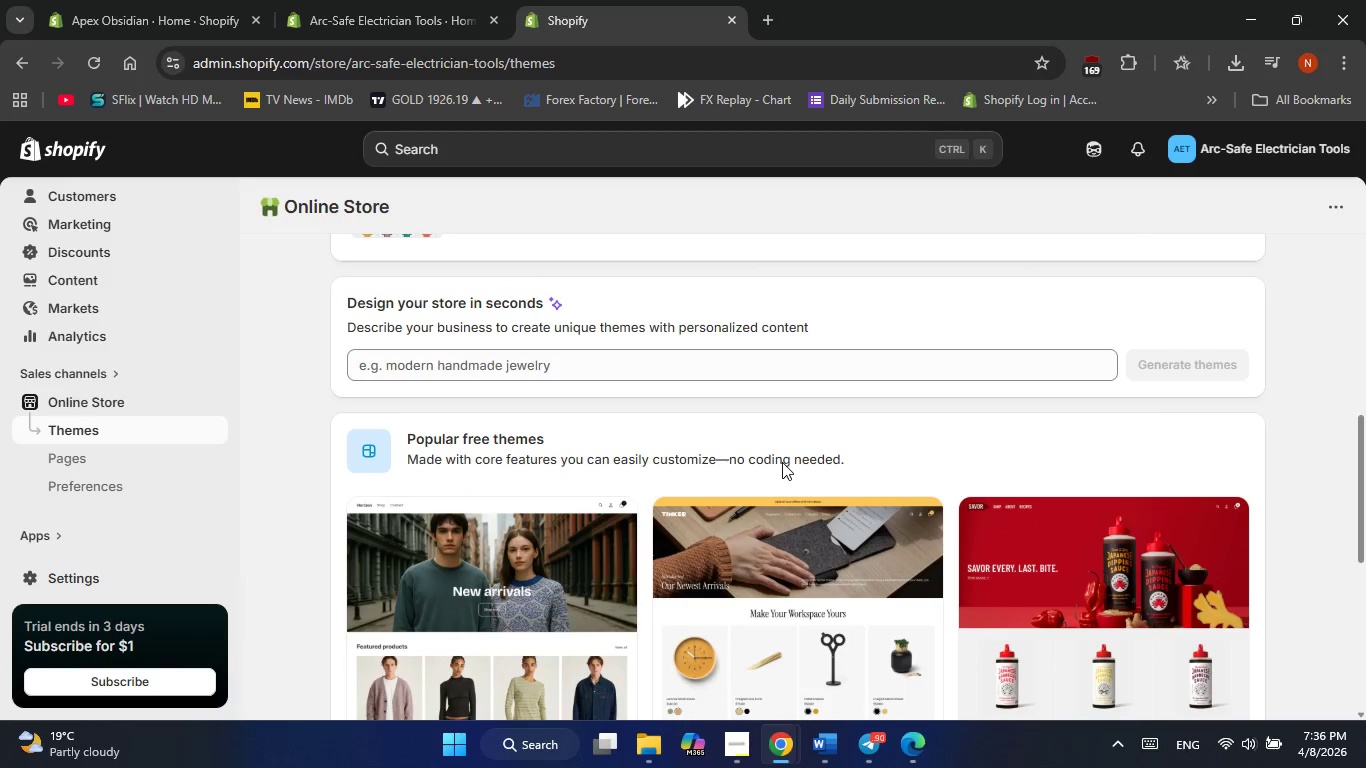 
scroll: coordinate [782, 462], scroll_direction: up, amount: 1.0
 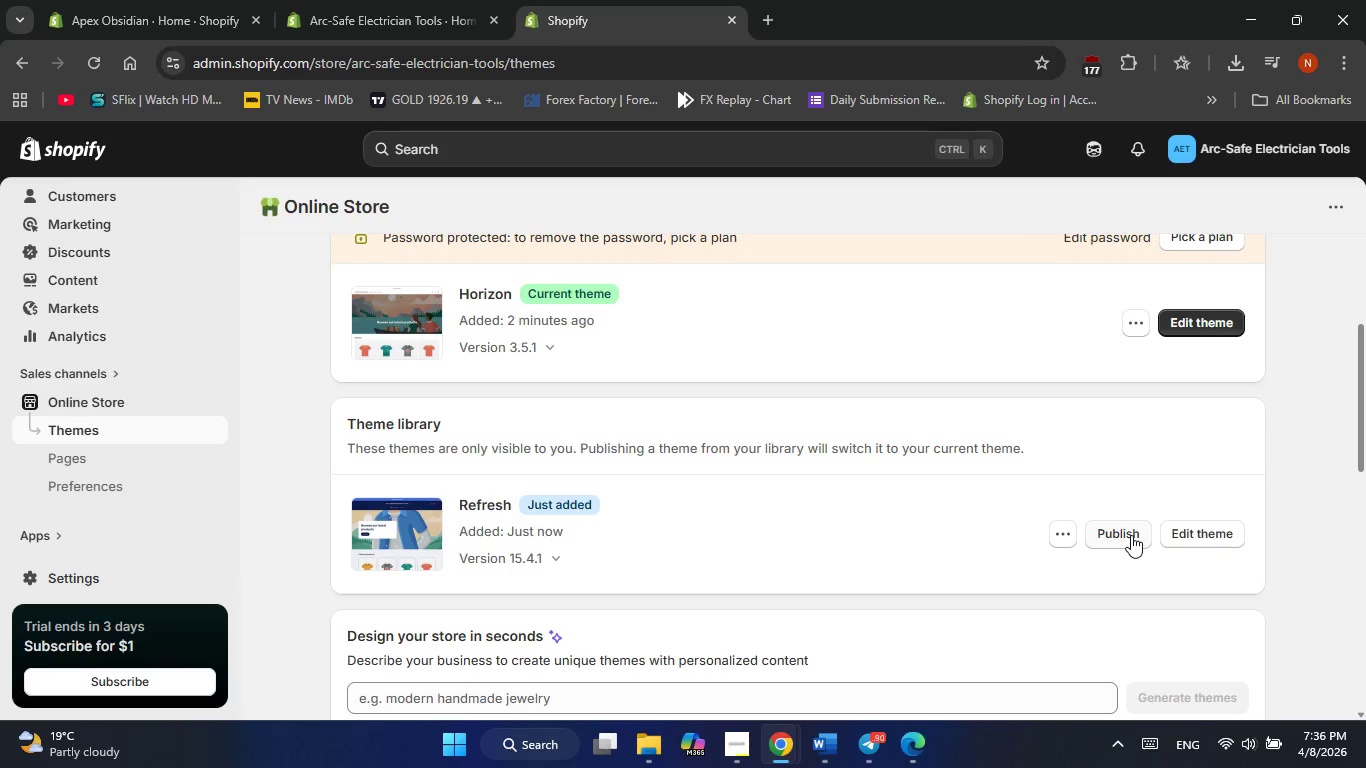 
wait(9.91)
 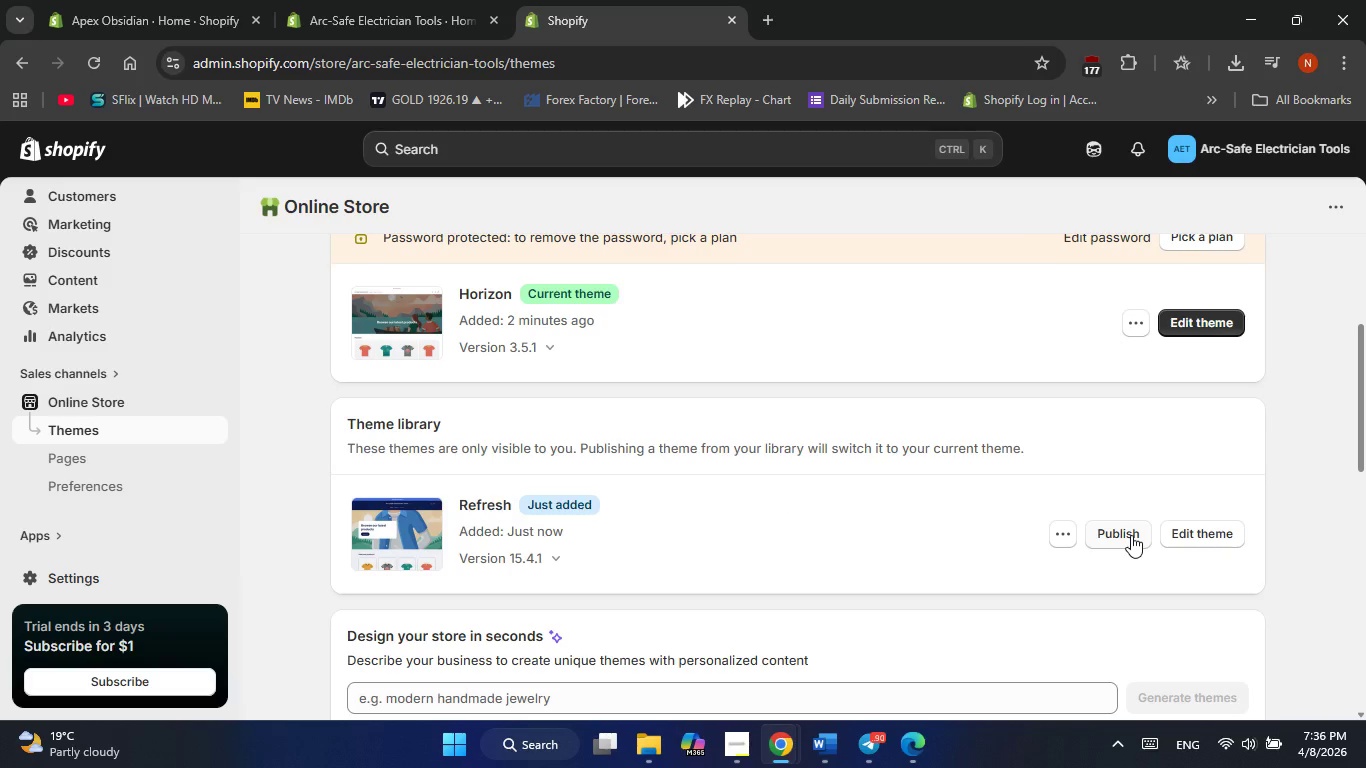 
left_click([1194, 539])
 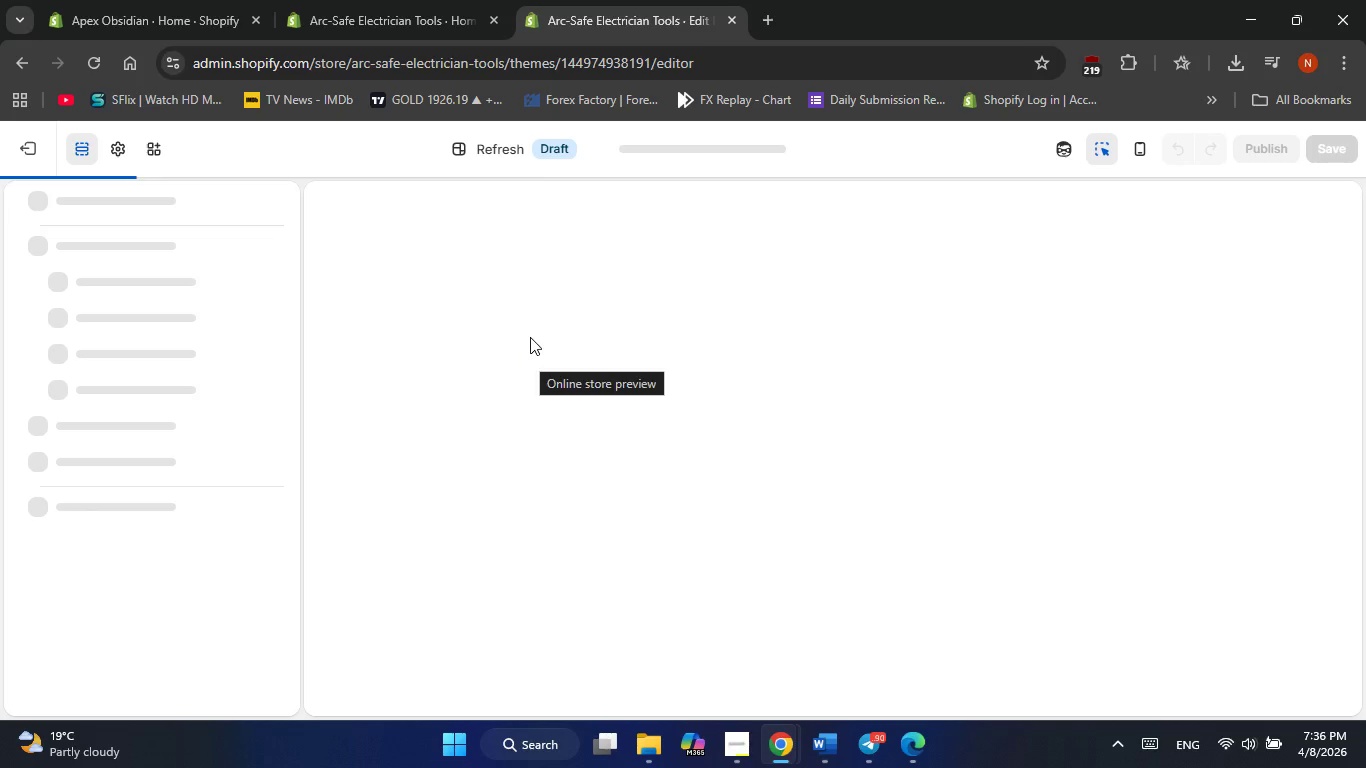 
left_click([766, 18])
 